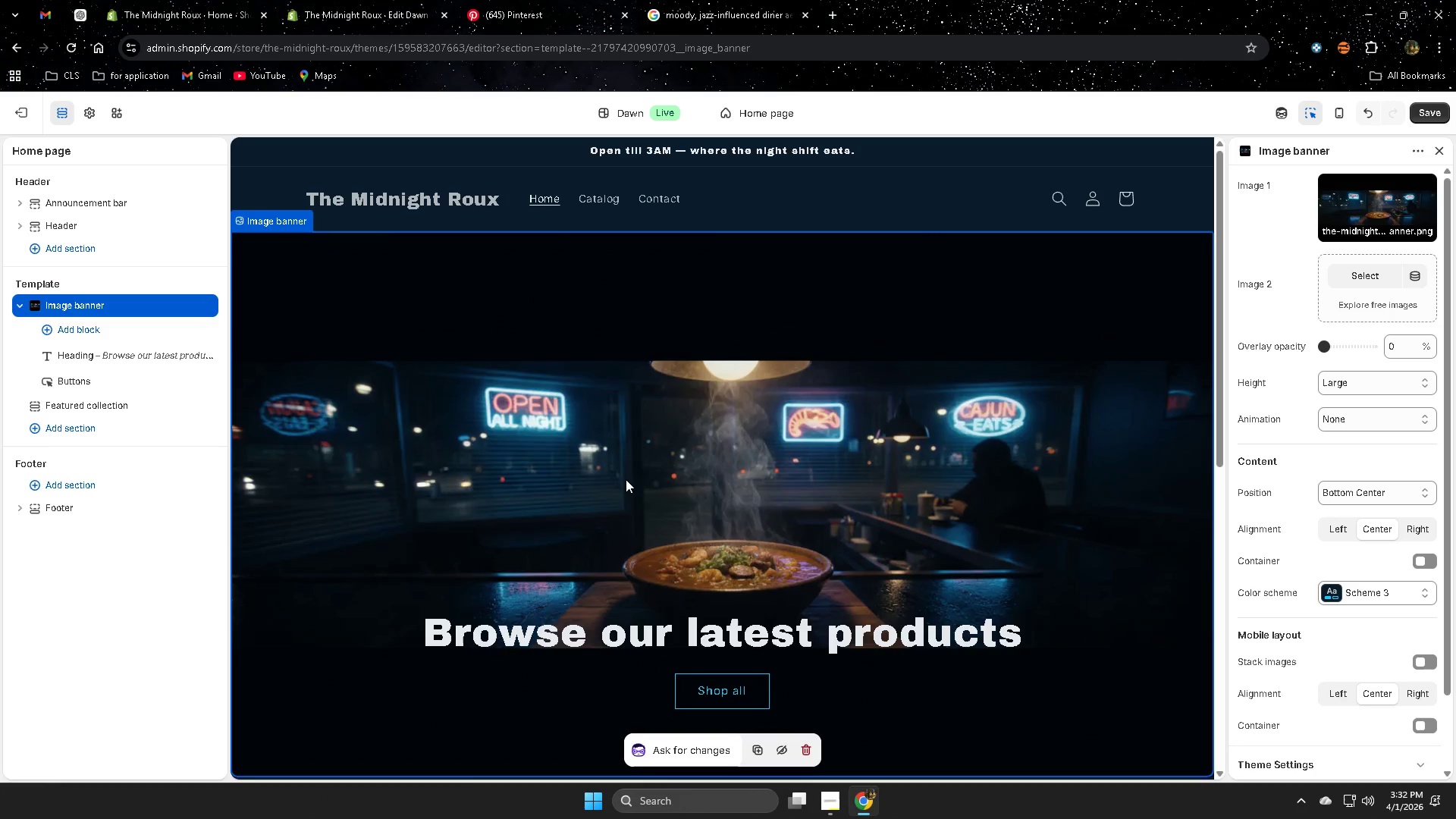 
scroll: coordinate [836, 459], scroll_direction: down, amount: 2.0
 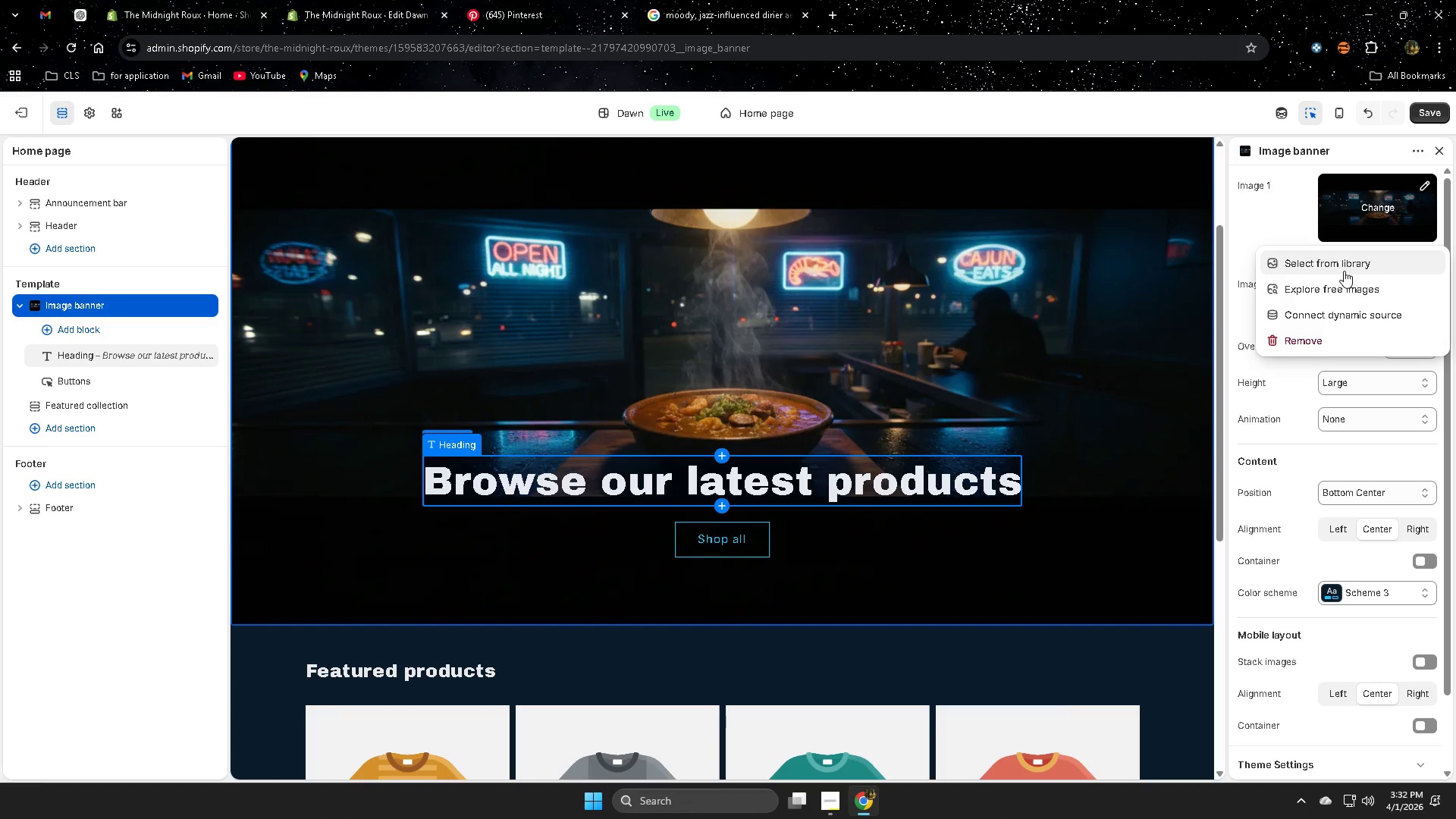 
wait(5.01)
 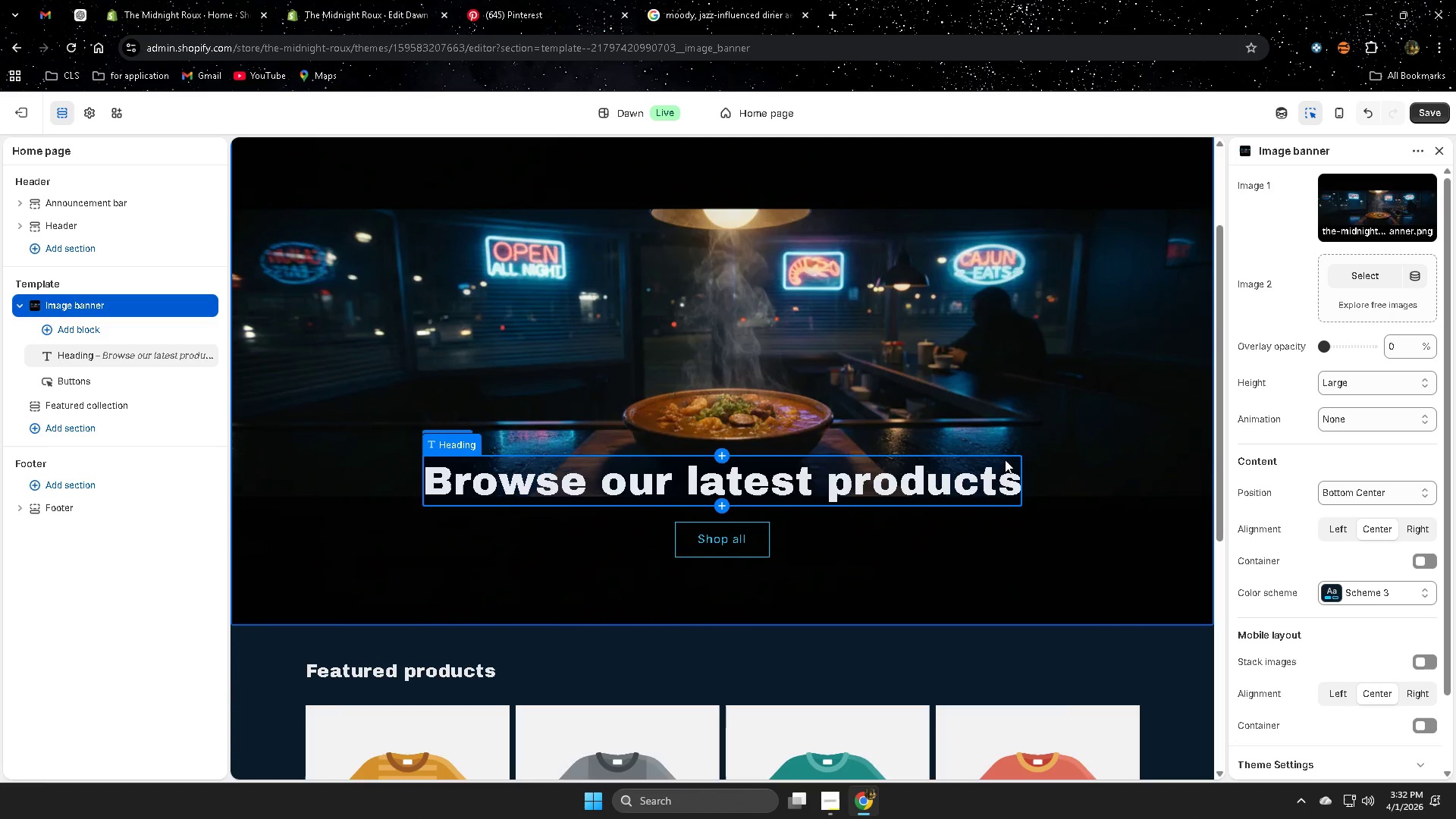 
left_click([525, 450])
 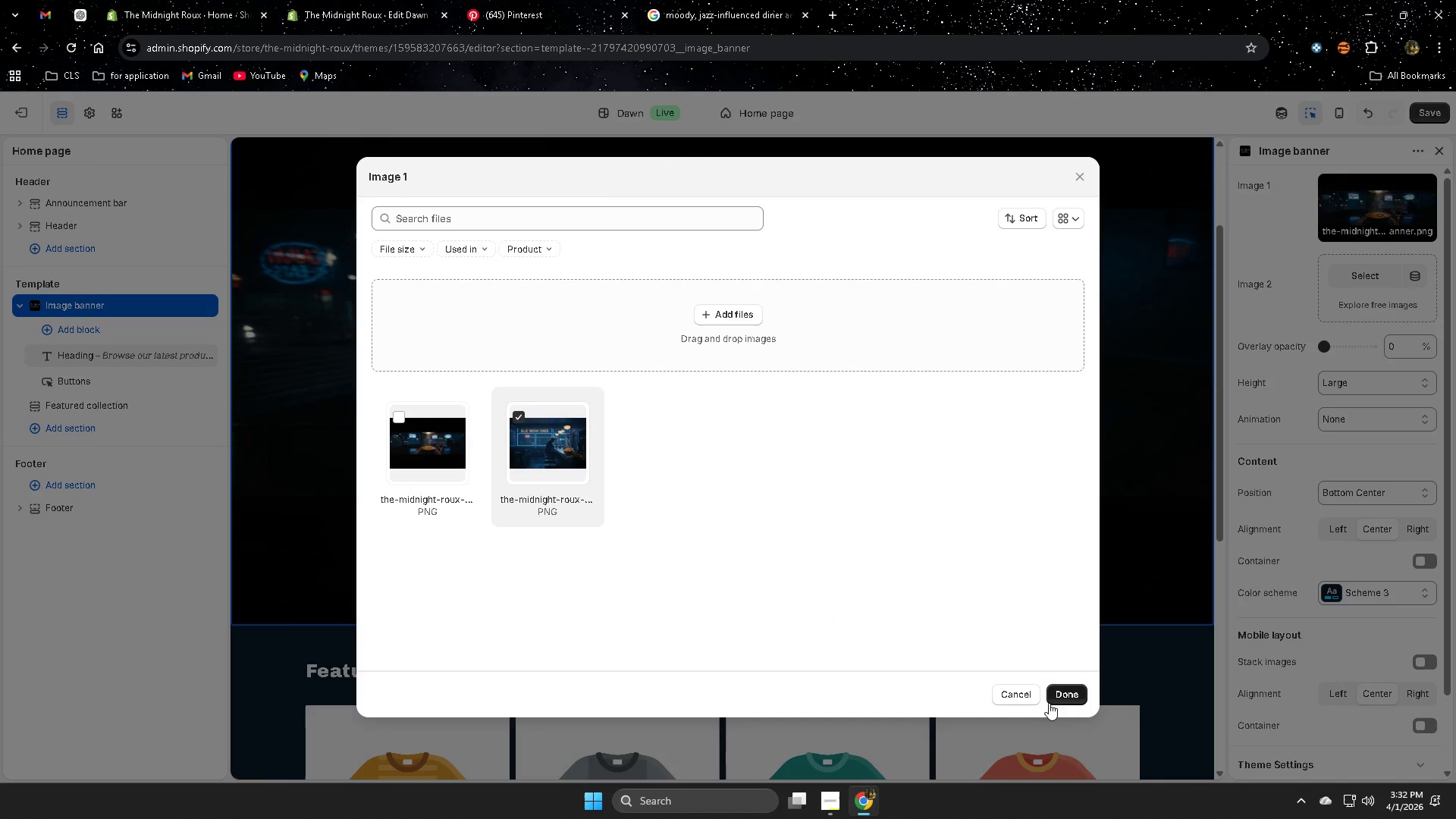 
left_click([1051, 700])
 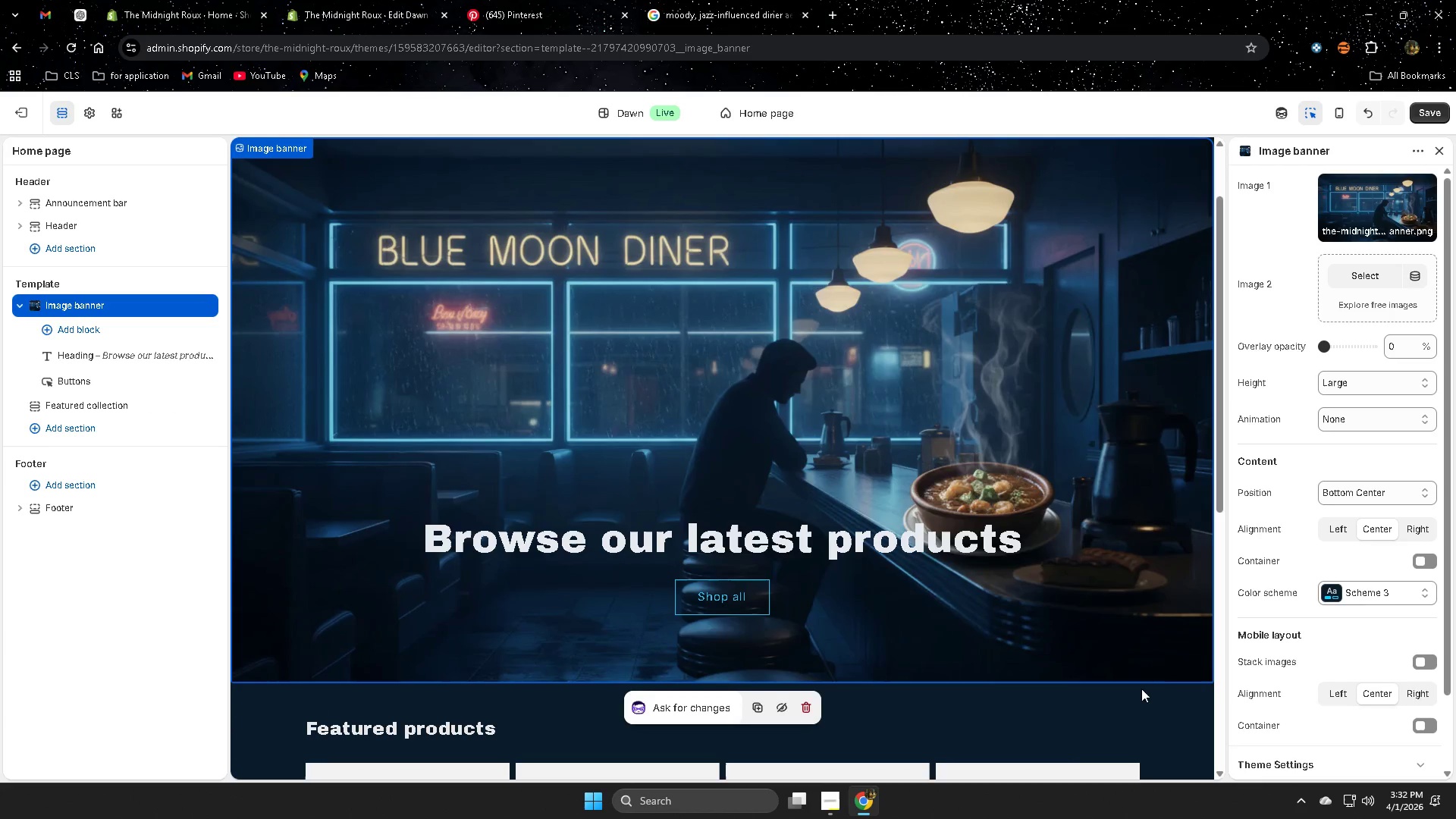 
scroll: coordinate [992, 604], scroll_direction: down, amount: 1.0
 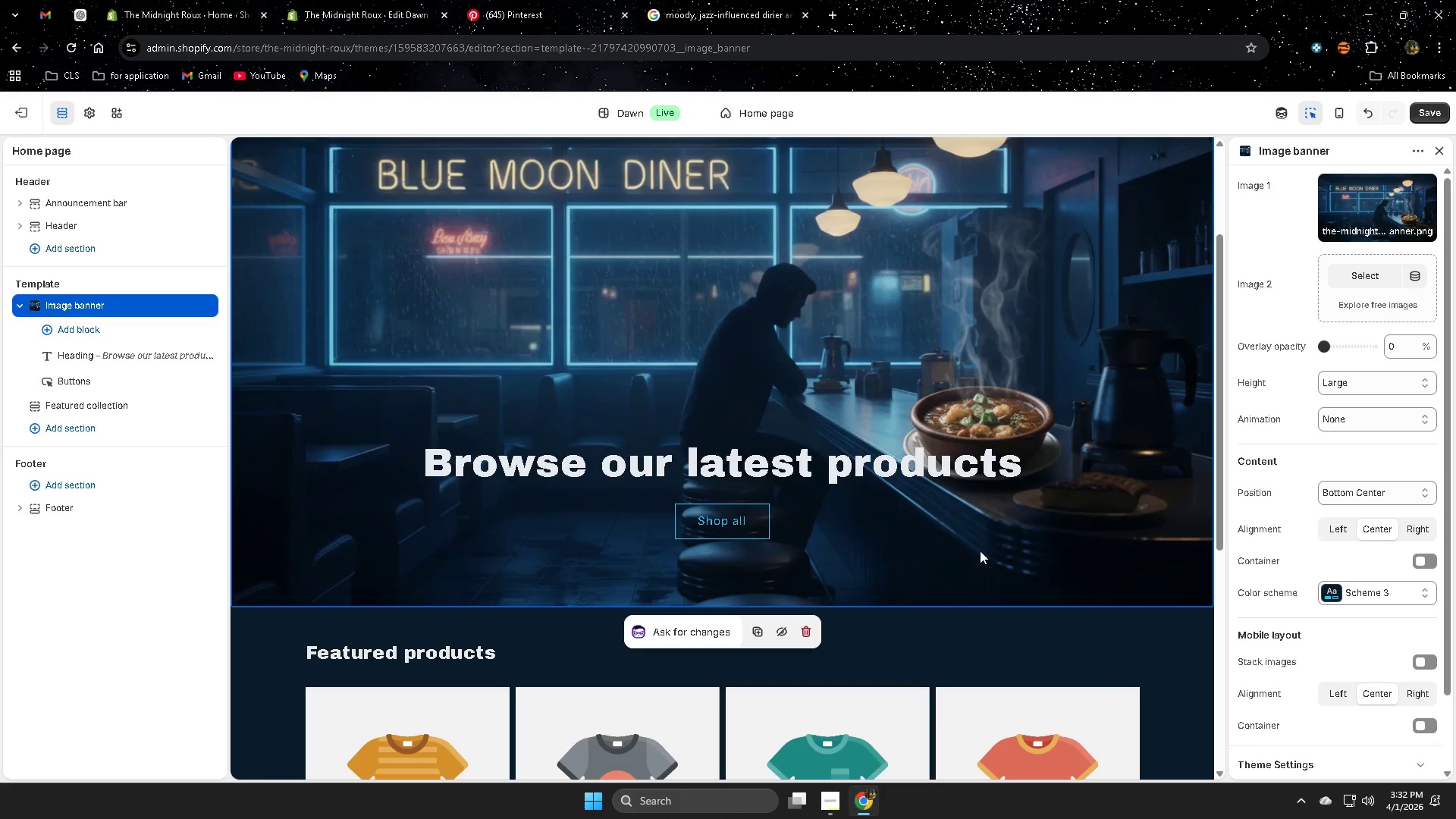 
scroll: coordinate [1000, 539], scroll_direction: up, amount: 2.0
 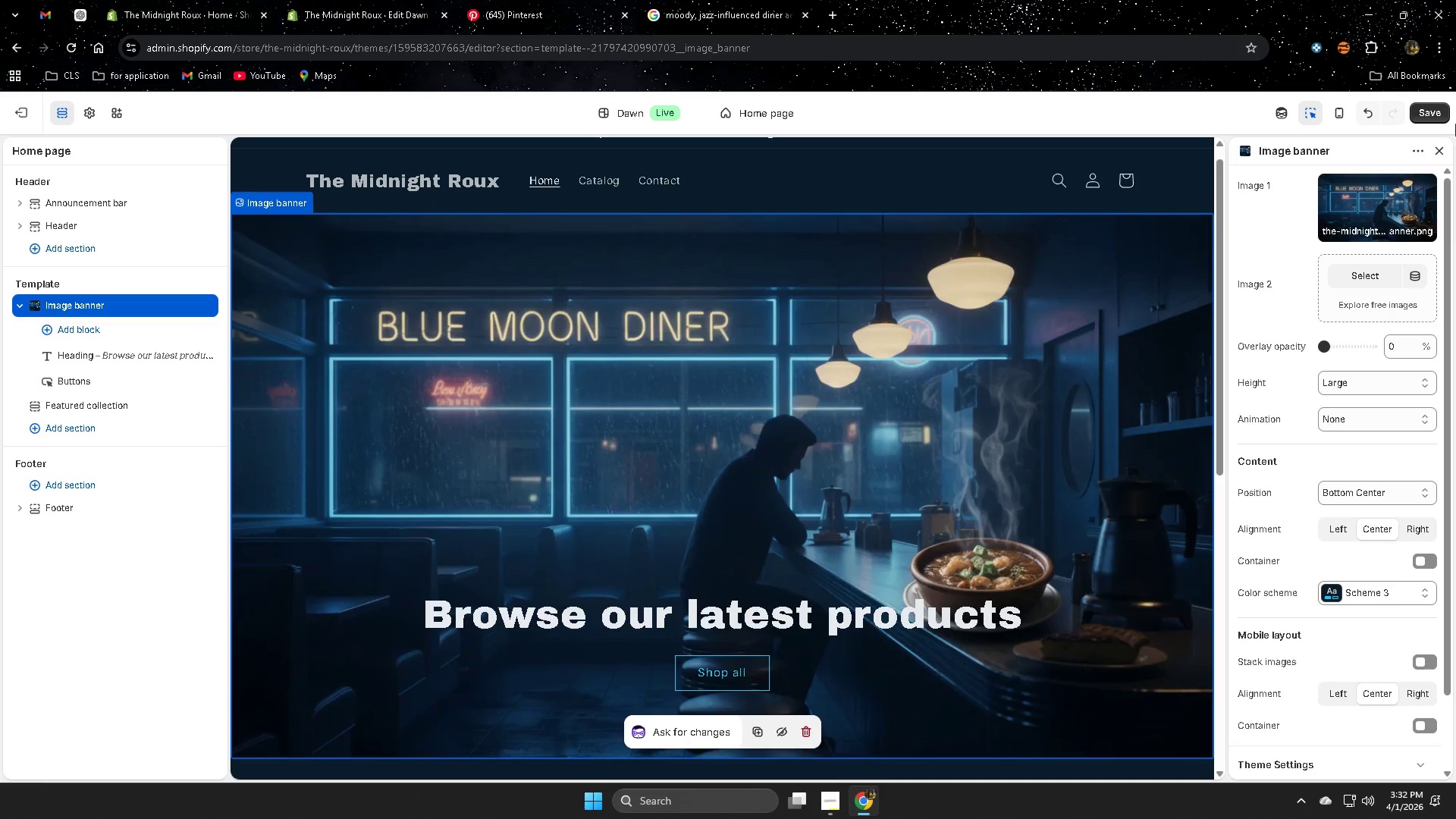 
left_click([1431, 114])
 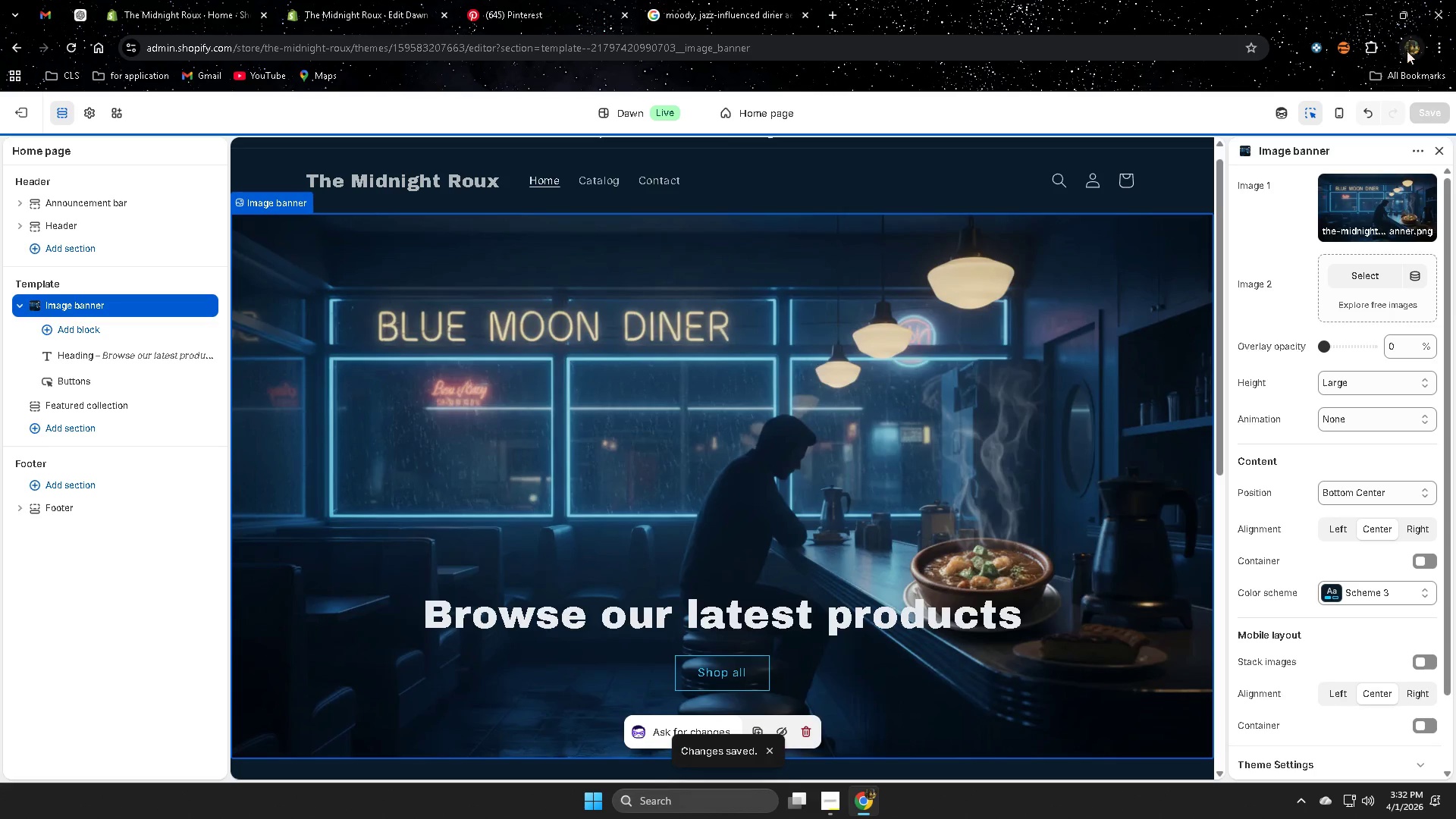 
scroll: coordinate [906, 497], scroll_direction: up, amount: 3.0
 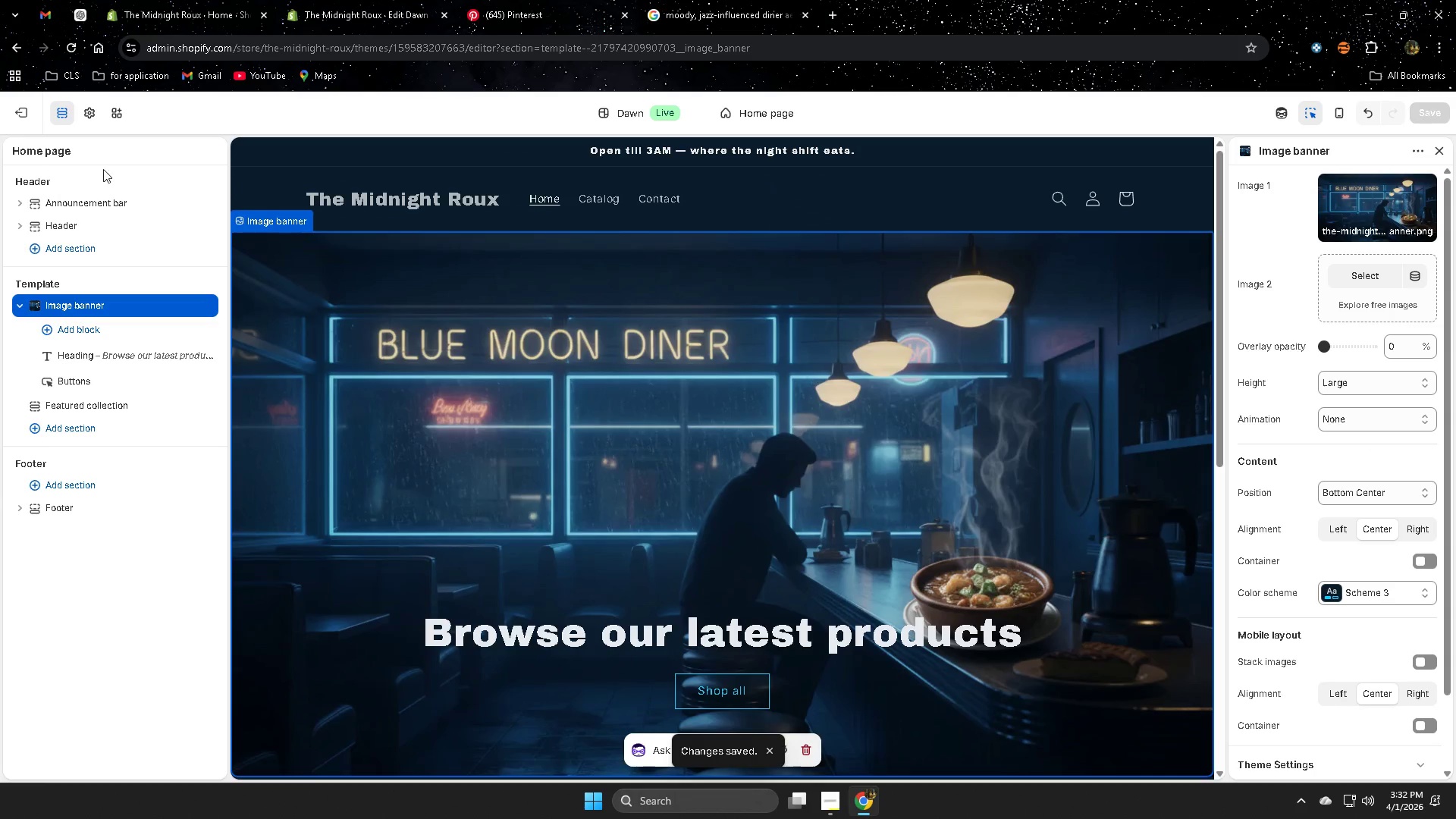 
scroll: coordinate [1052, 489], scroll_direction: down, amount: 10.0
 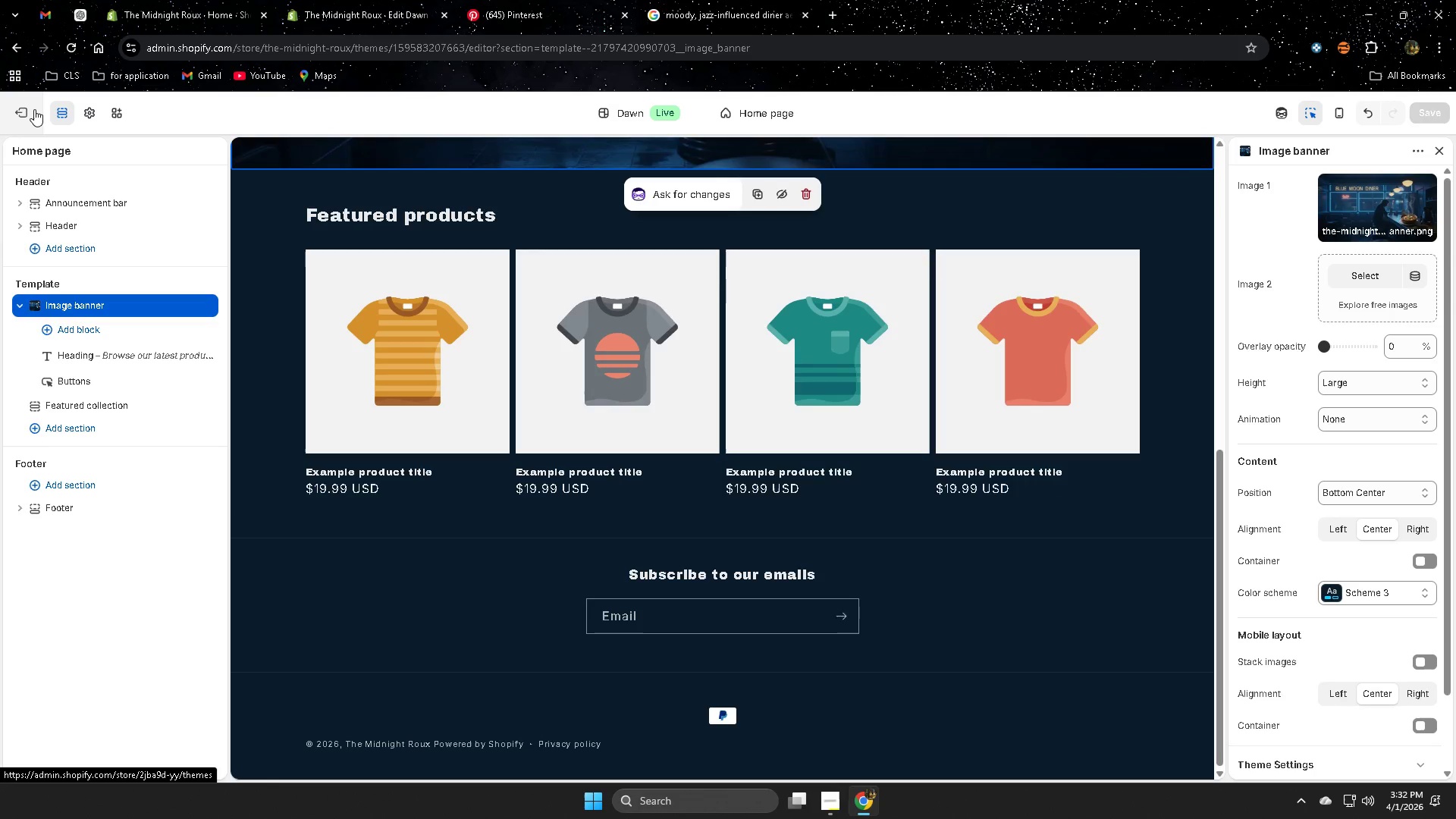 
scroll: coordinate [965, 587], scroll_direction: up, amount: 8.0
 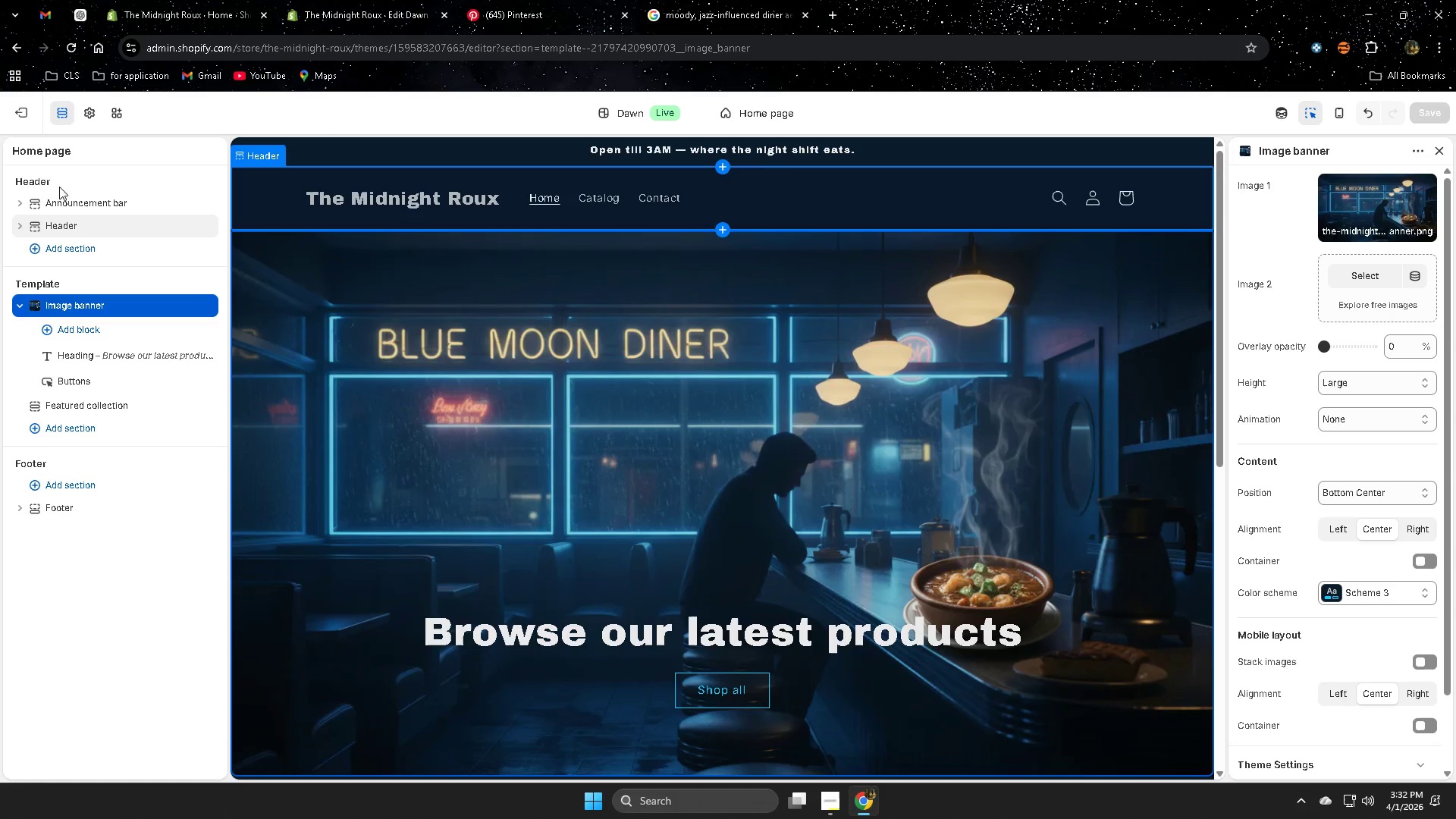 
left_click([27, 121])
 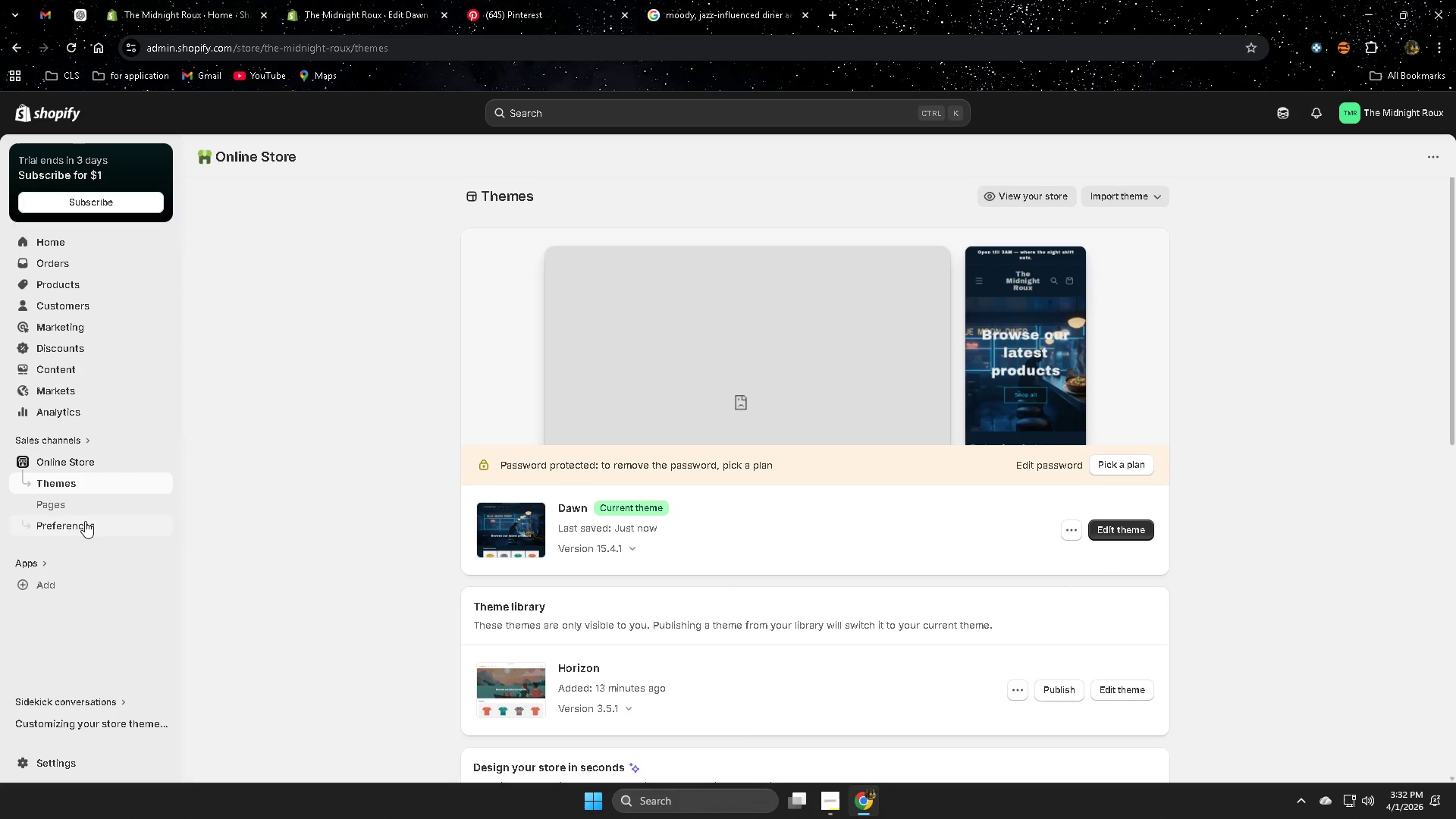 
wait(5.36)
 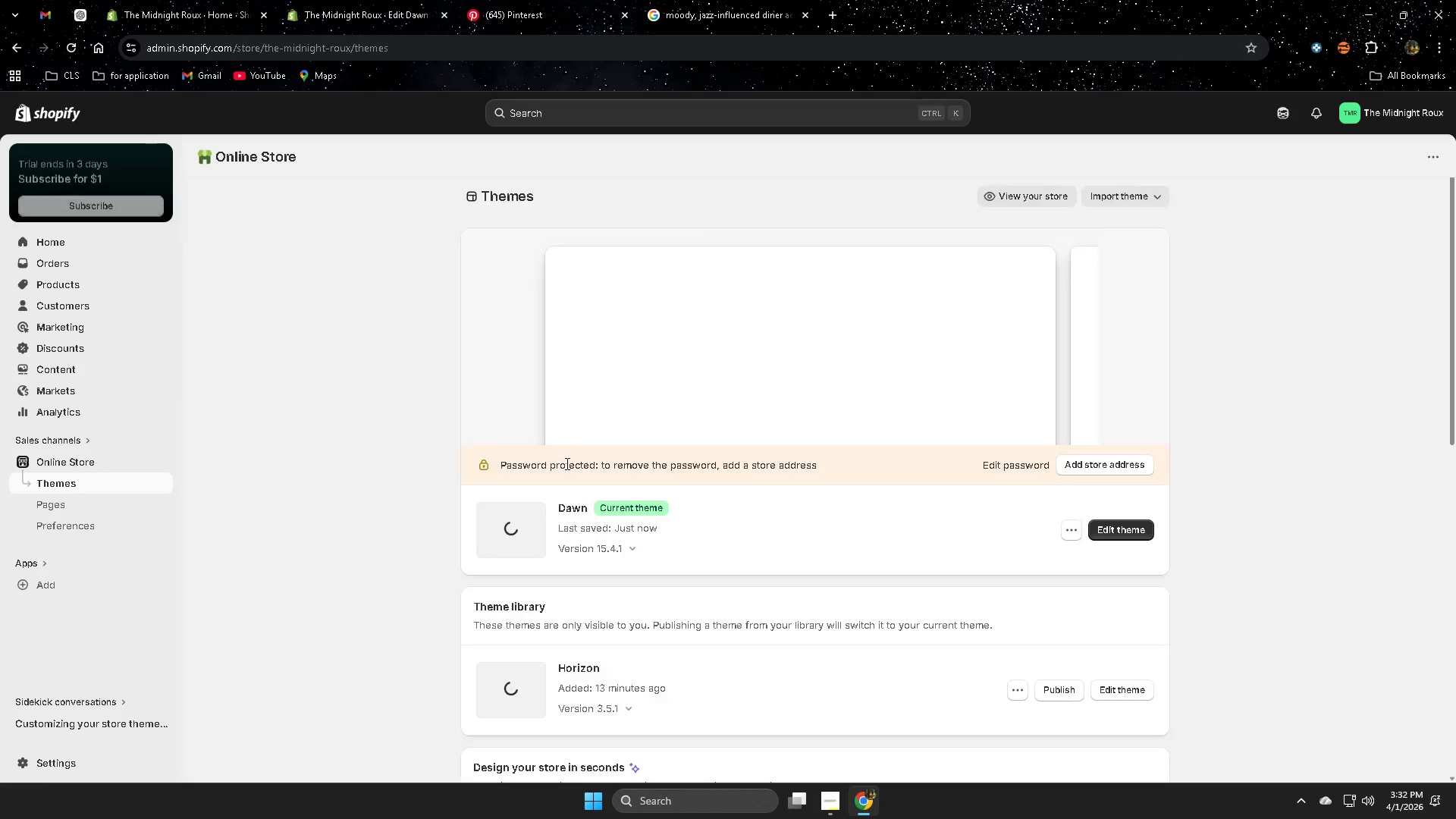 
left_click([164, 457])
 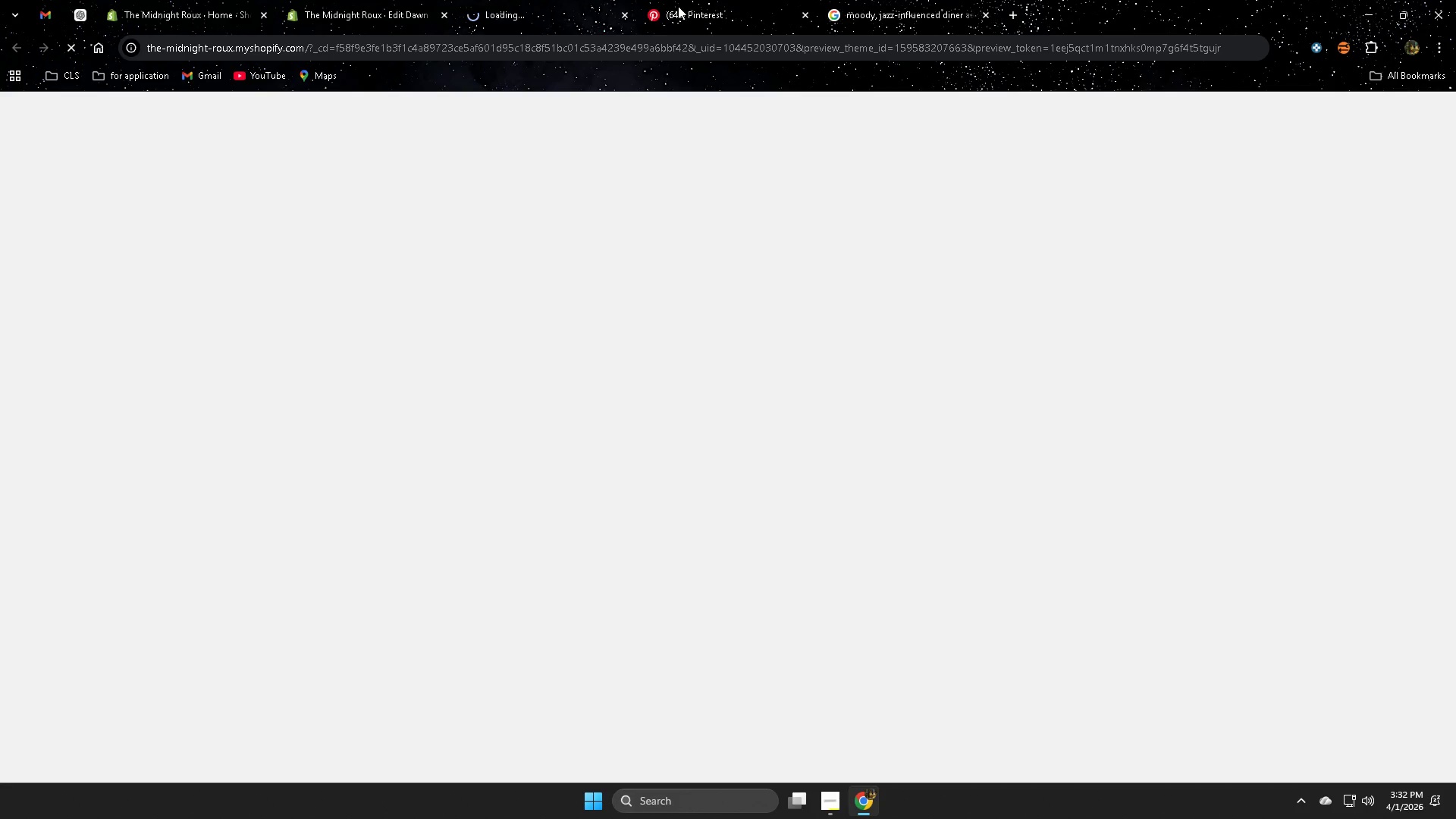 
left_click([581, 1])
 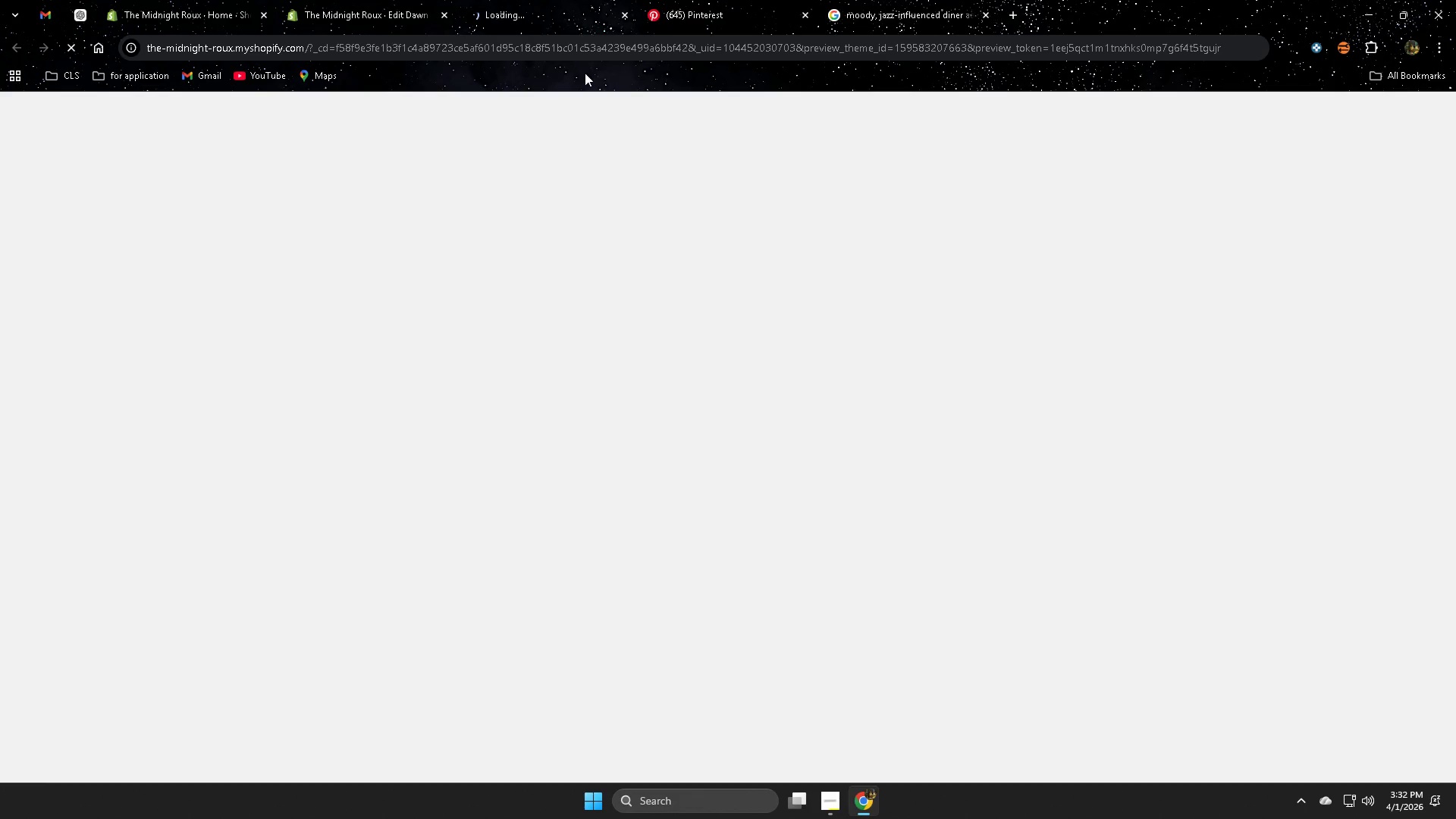 
mouse_move([668, 88])
 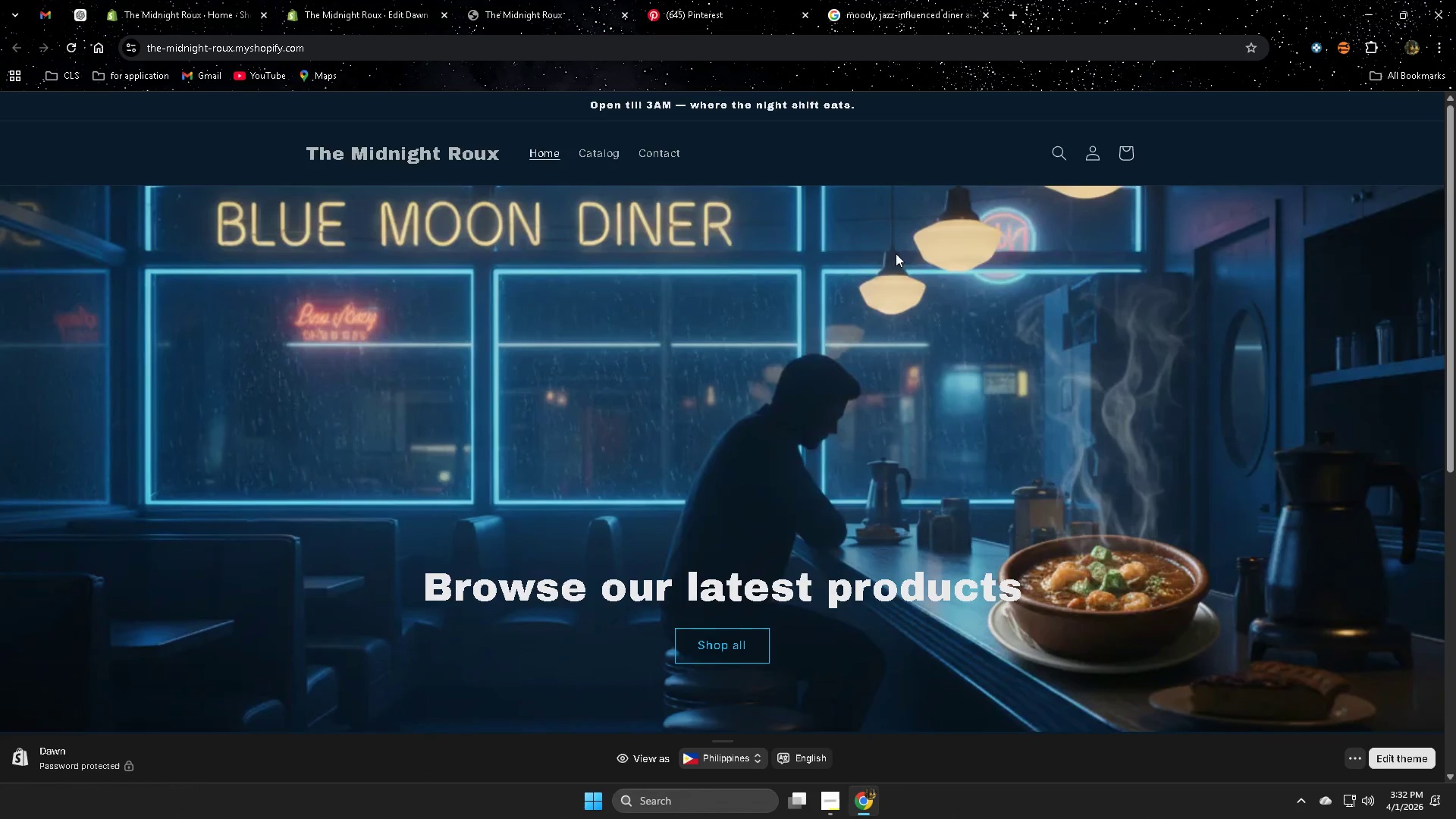 
scroll: coordinate [1178, 413], scroll_direction: none, amount: 0.0
 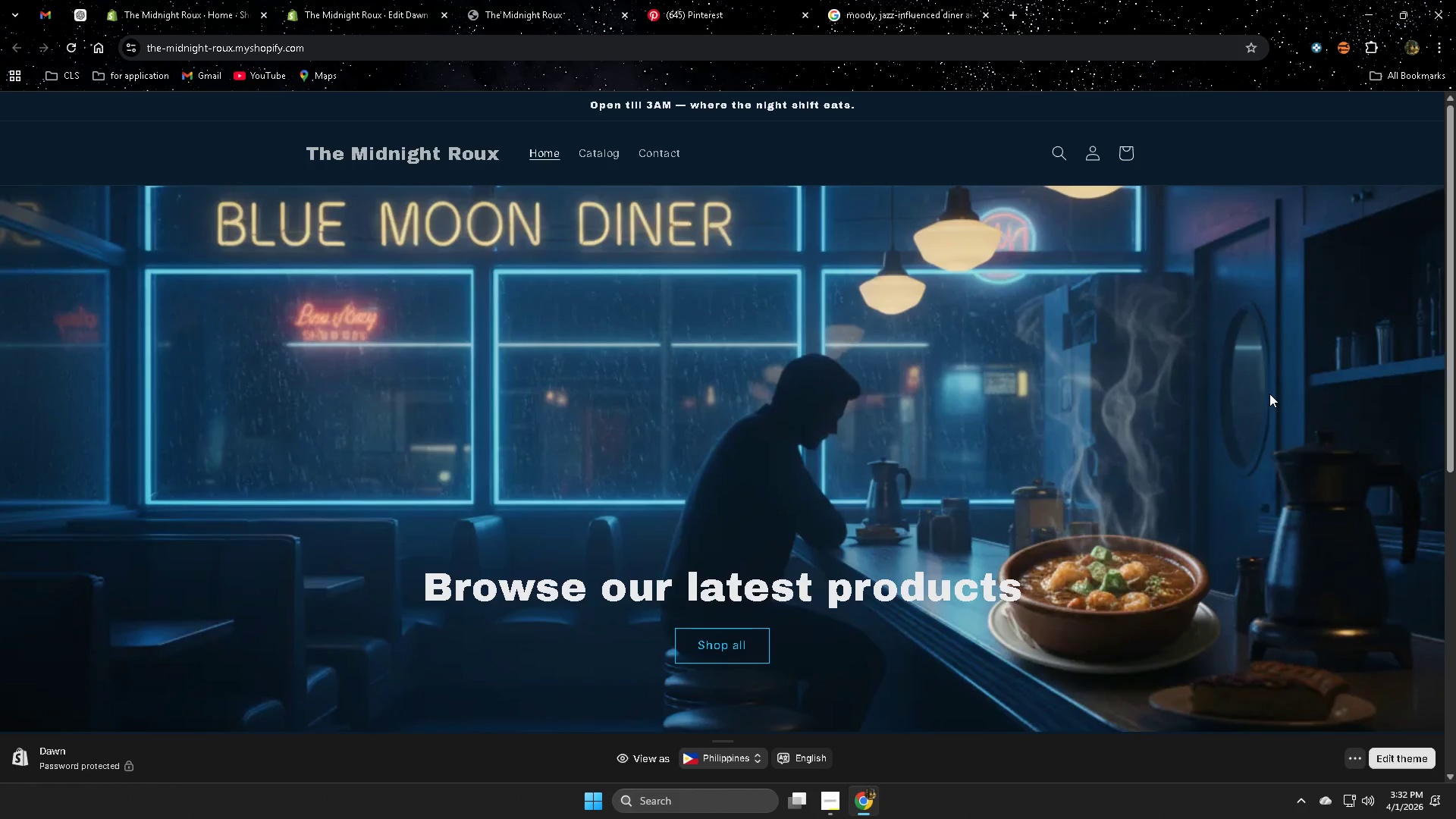 
scroll: coordinate [1270, 391], scroll_direction: down, amount: 3.0
 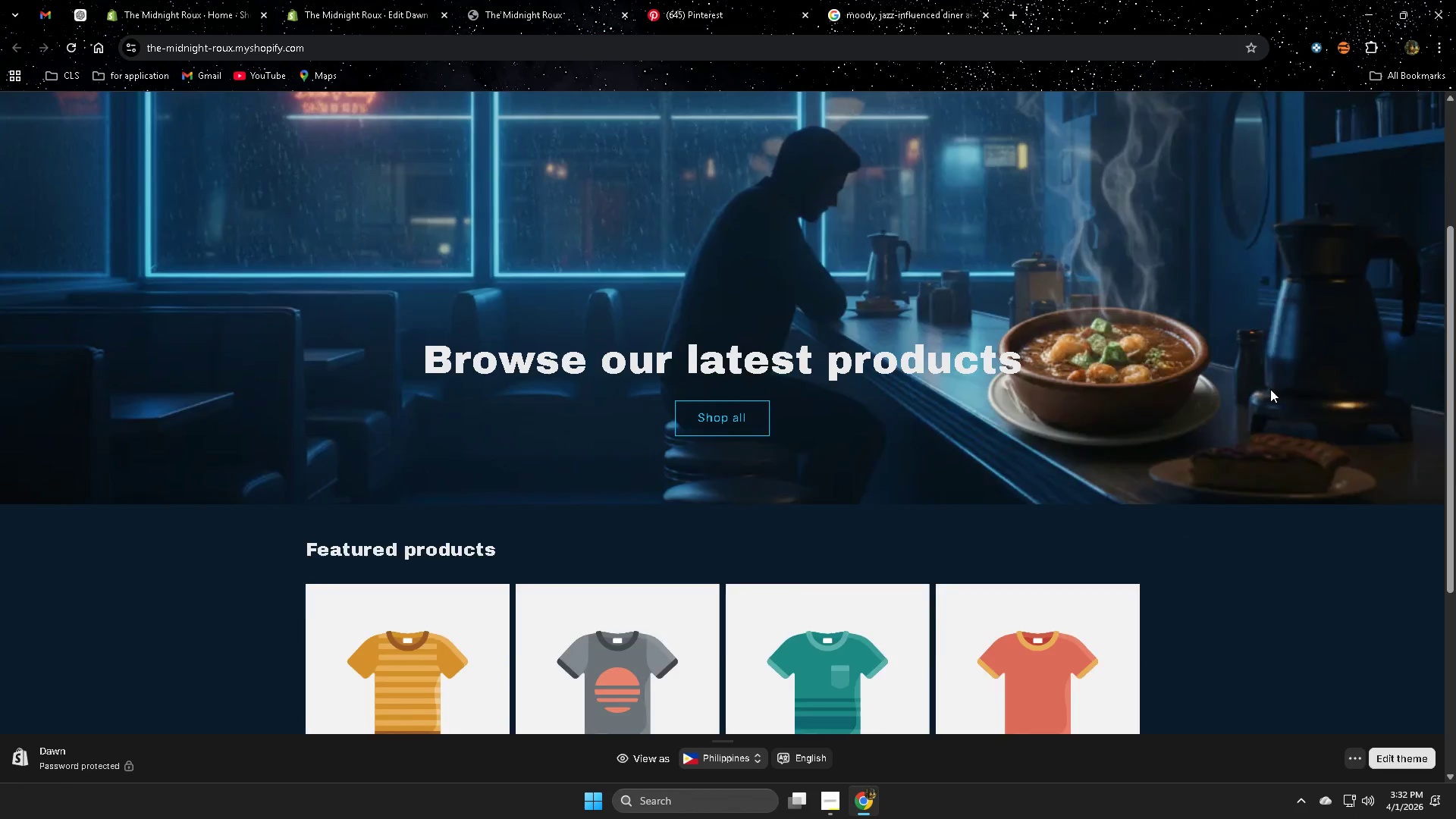 
scroll: coordinate [1269, 386], scroll_direction: up, amount: 4.0
 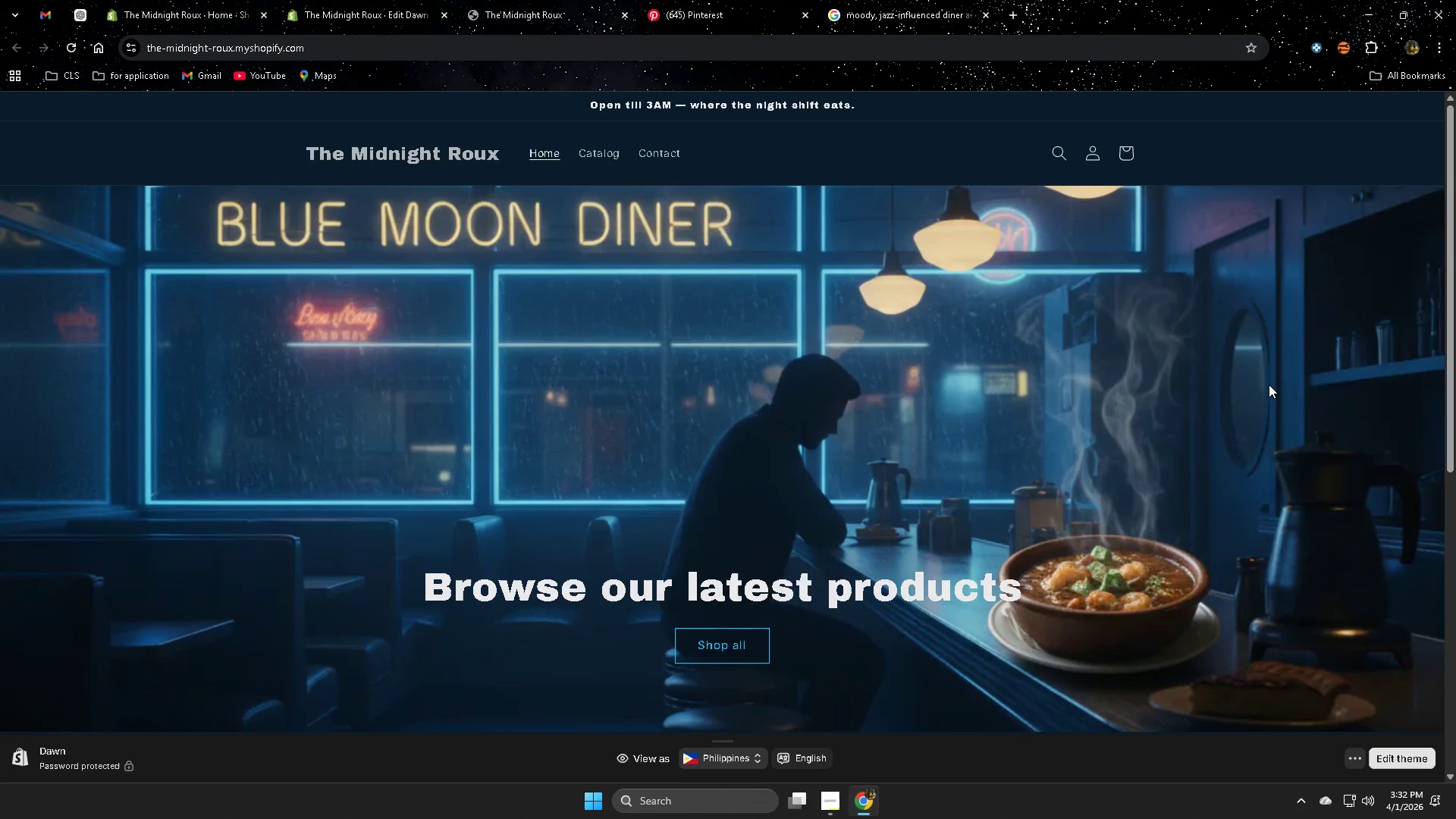 
scroll: coordinate [1269, 384], scroll_direction: down, amount: 5.0
 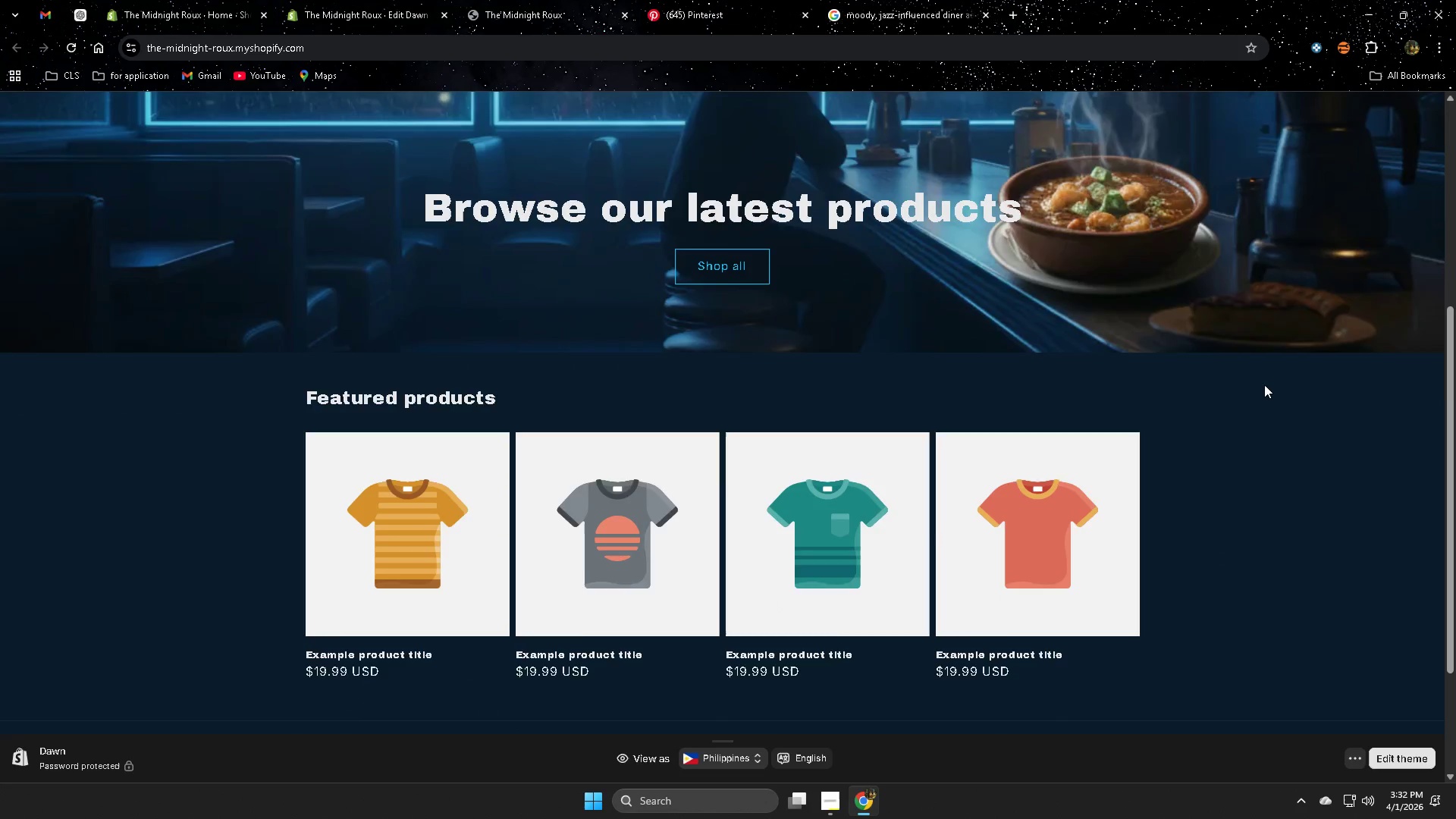 
scroll: coordinate [1268, 377], scroll_direction: up, amount: 3.0
 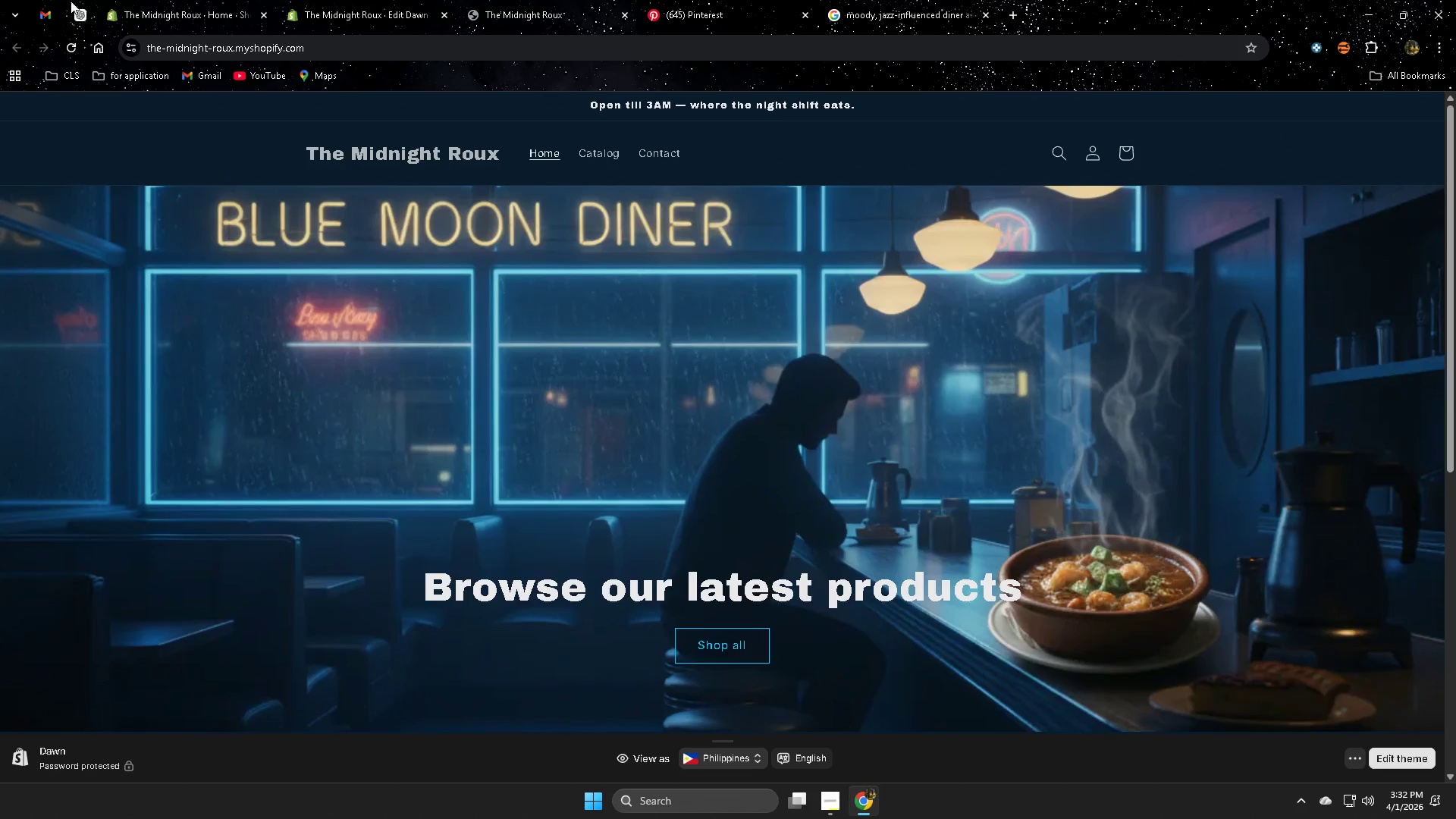 
left_click([72, 2])
 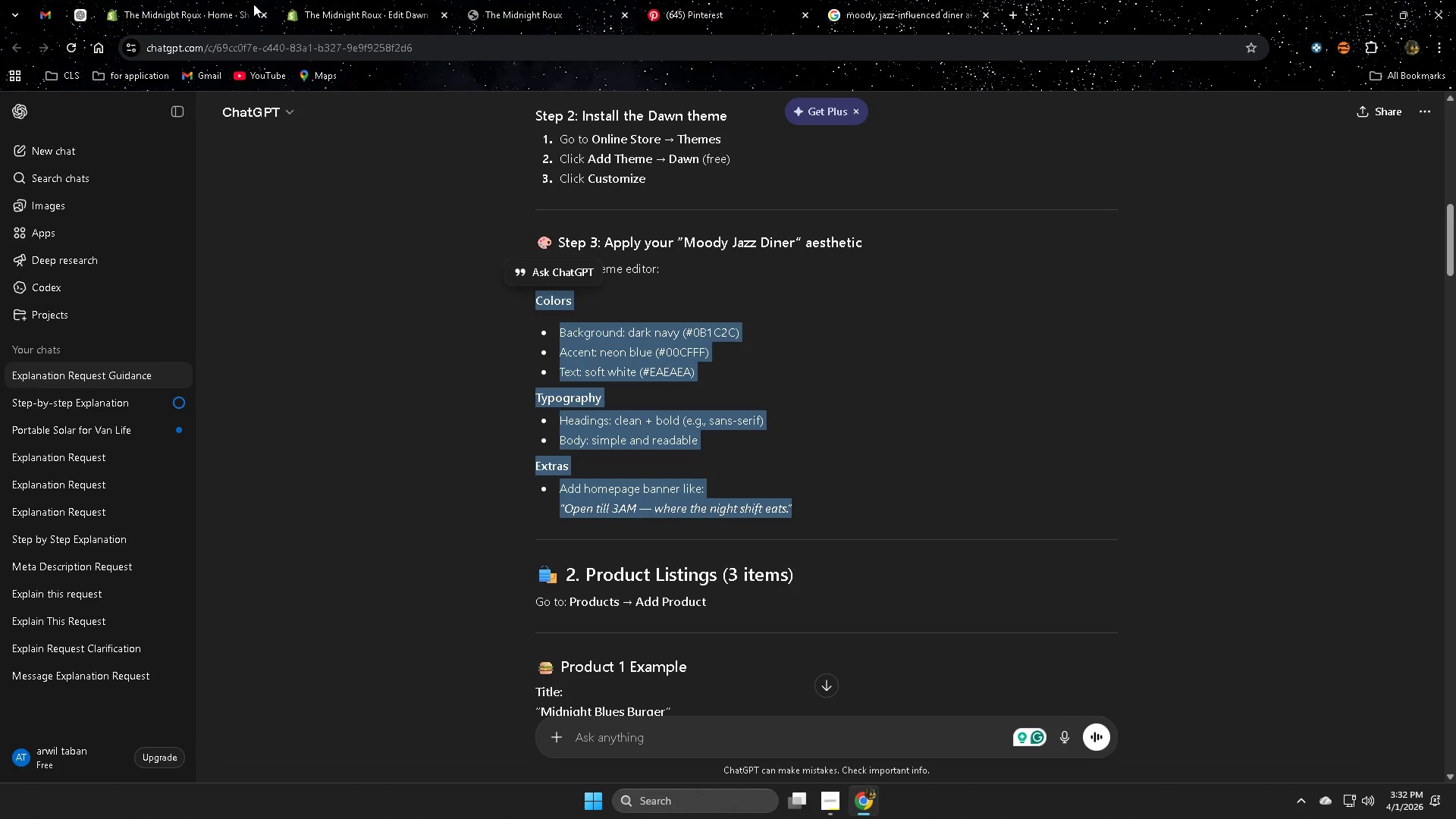 
left_click([379, 8])
 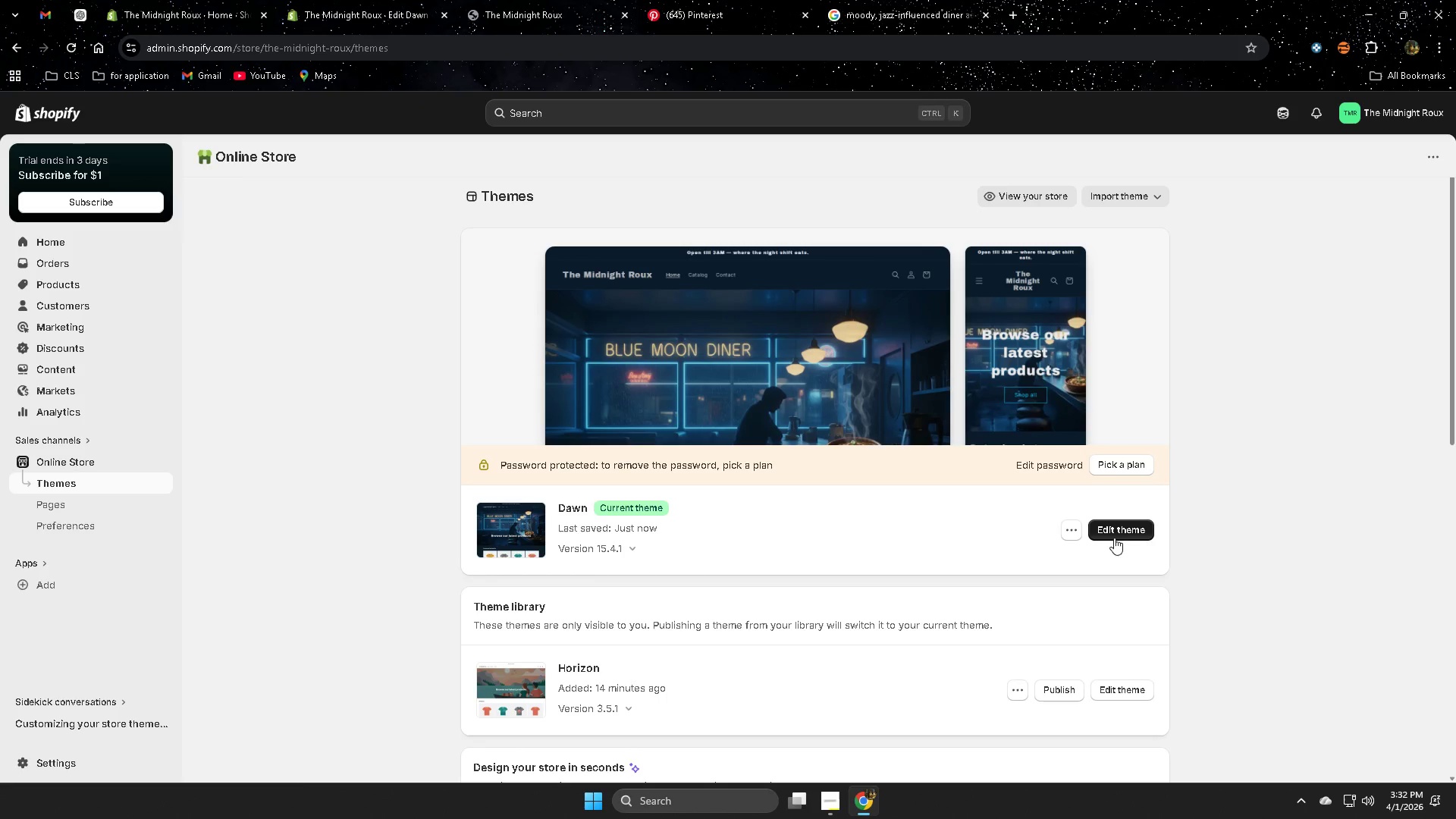 
left_click([1117, 527])
 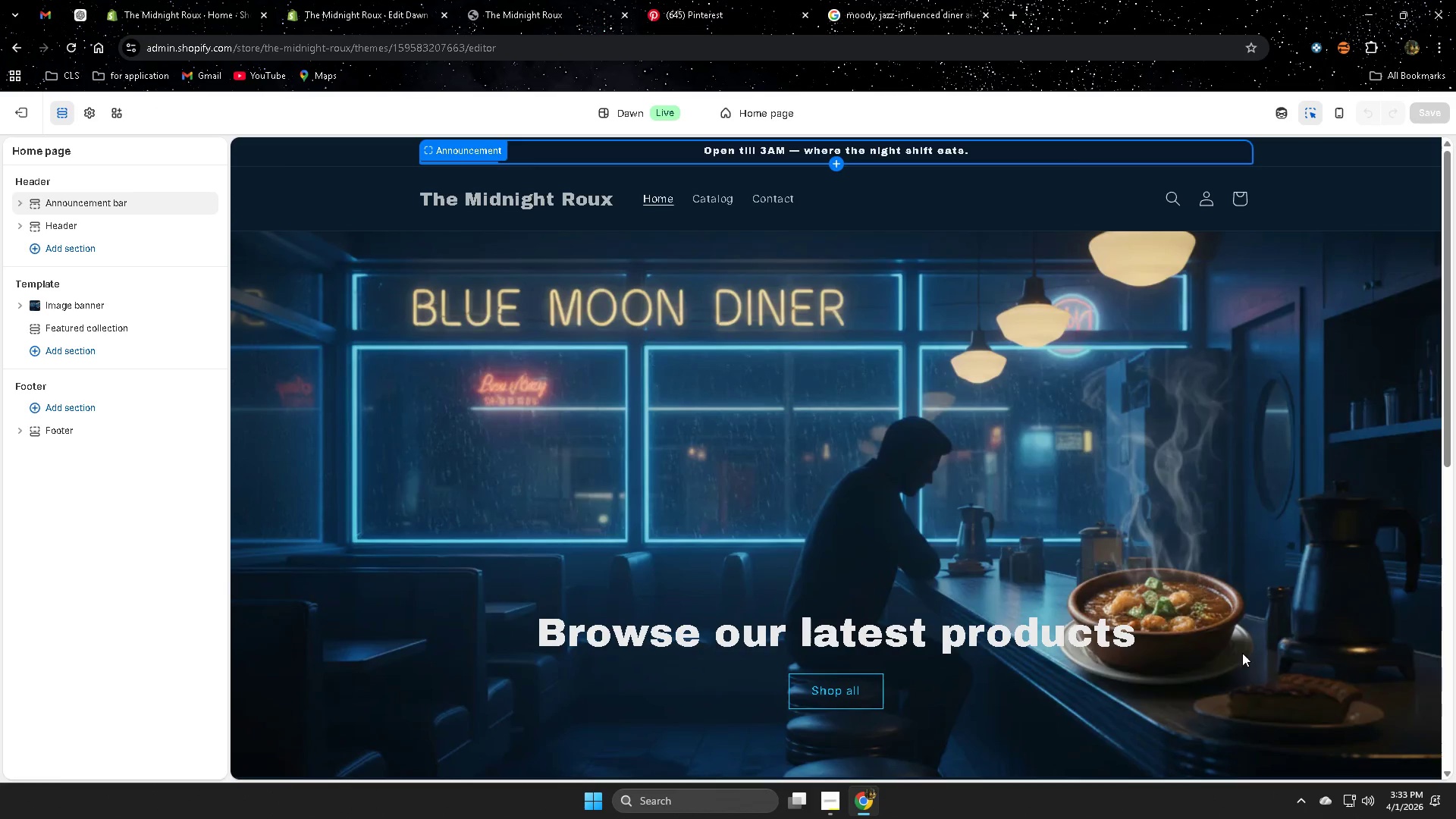 
left_click([1285, 114])
 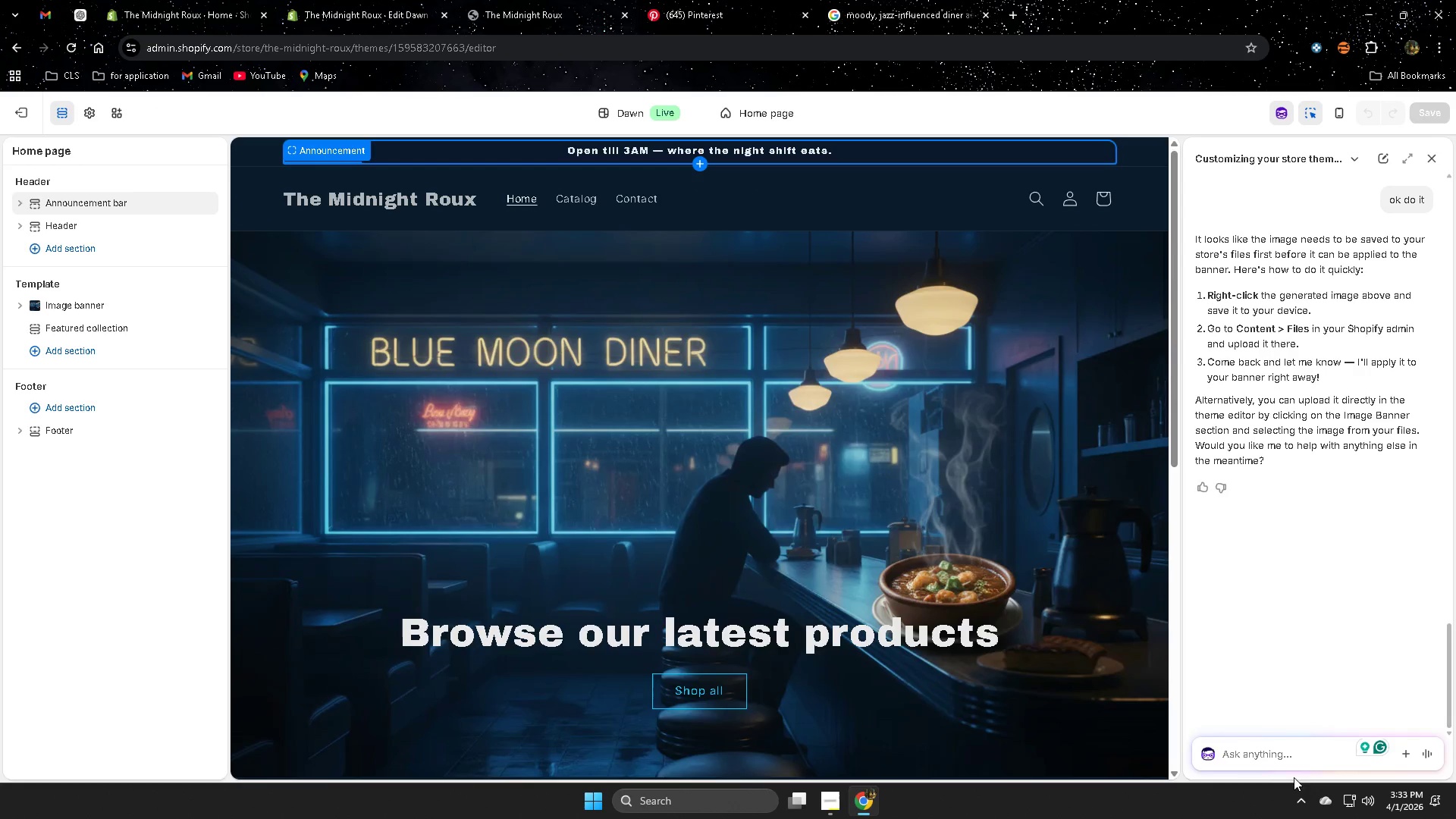 
left_click([1272, 742])
 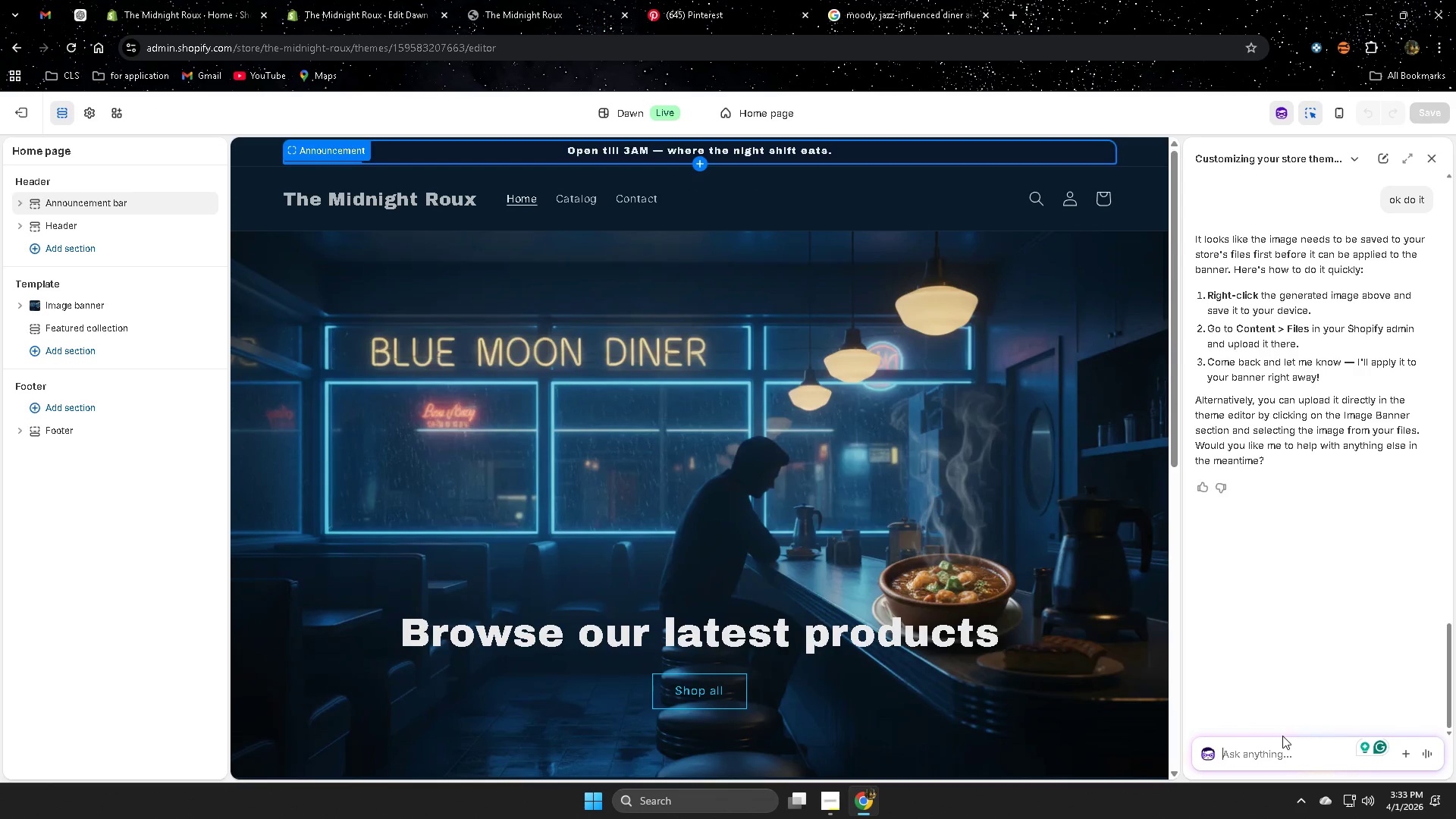 
type(canm )
key(Backspace)
key(Backspace)
key(Backspace)
type(n you make anmot)
key(Backspace)
key(Backspace)
key(Backspace)
type(other hg)
key(Backspace)
type(iugh)
key(Backspace)
key(Backspace)
key(Backspace)
type(gh quy)
key(Backspace)
type(ality image for my banner)
 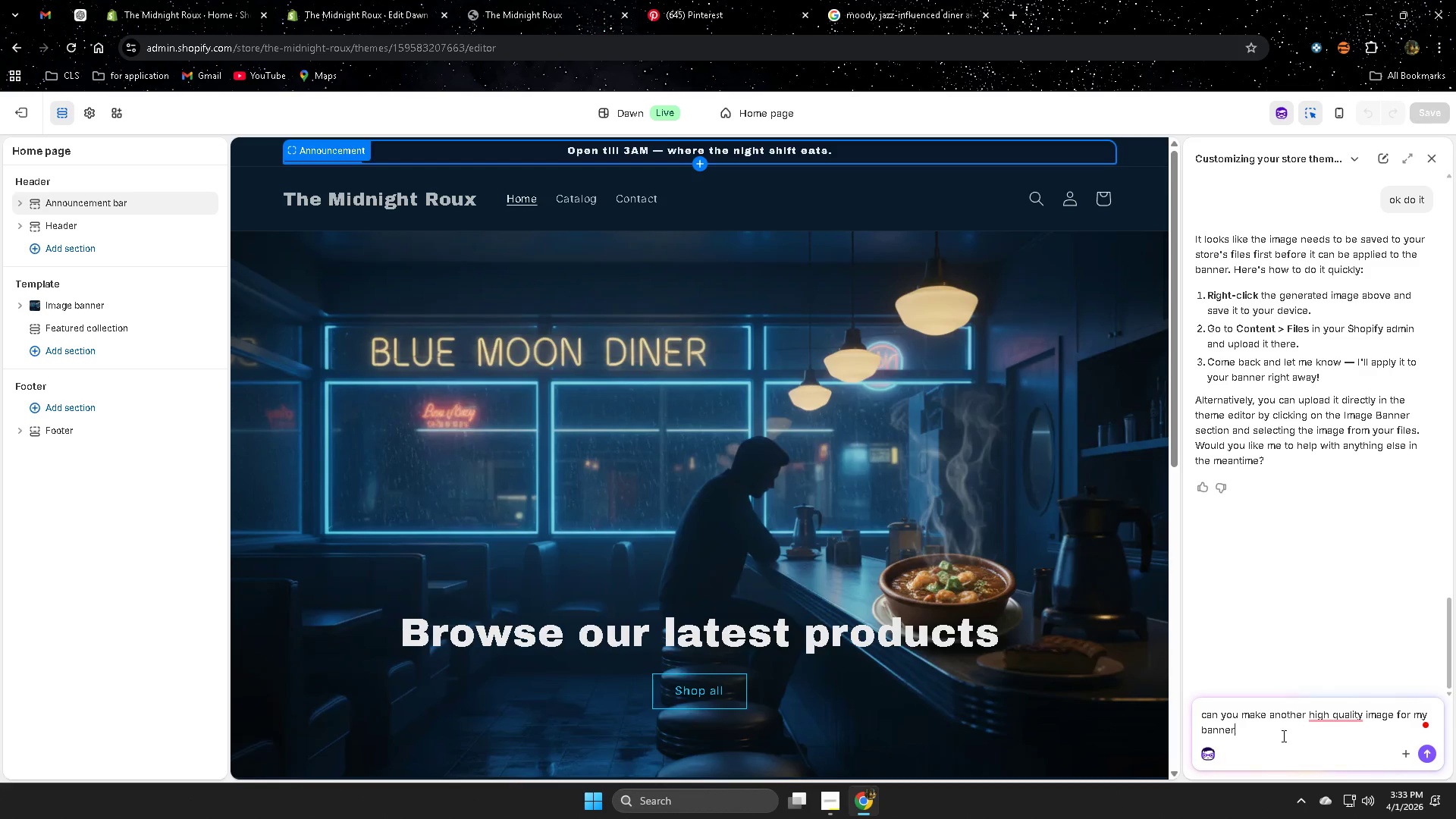 
key(Enter)
 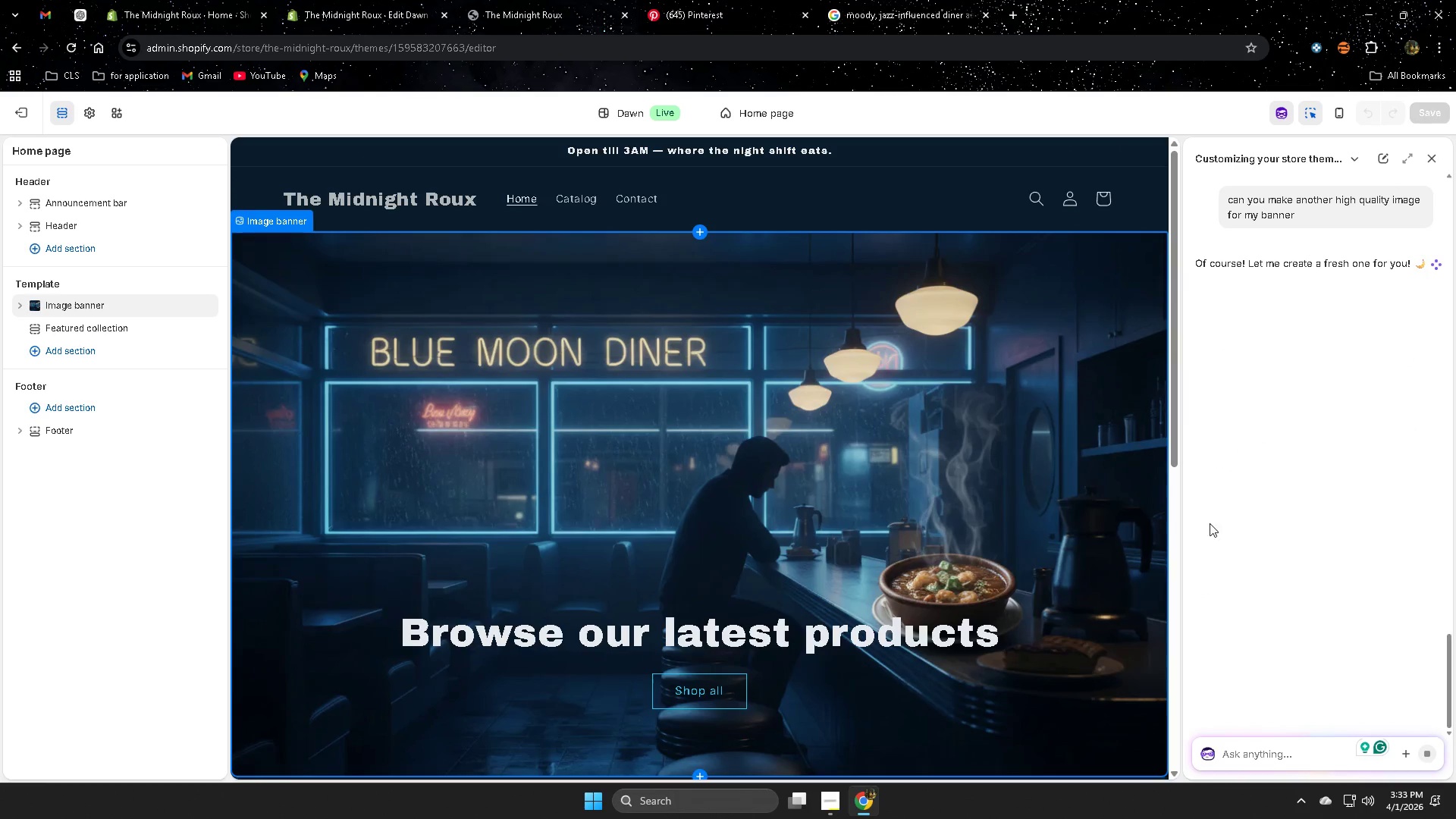 
wait(6.23)
 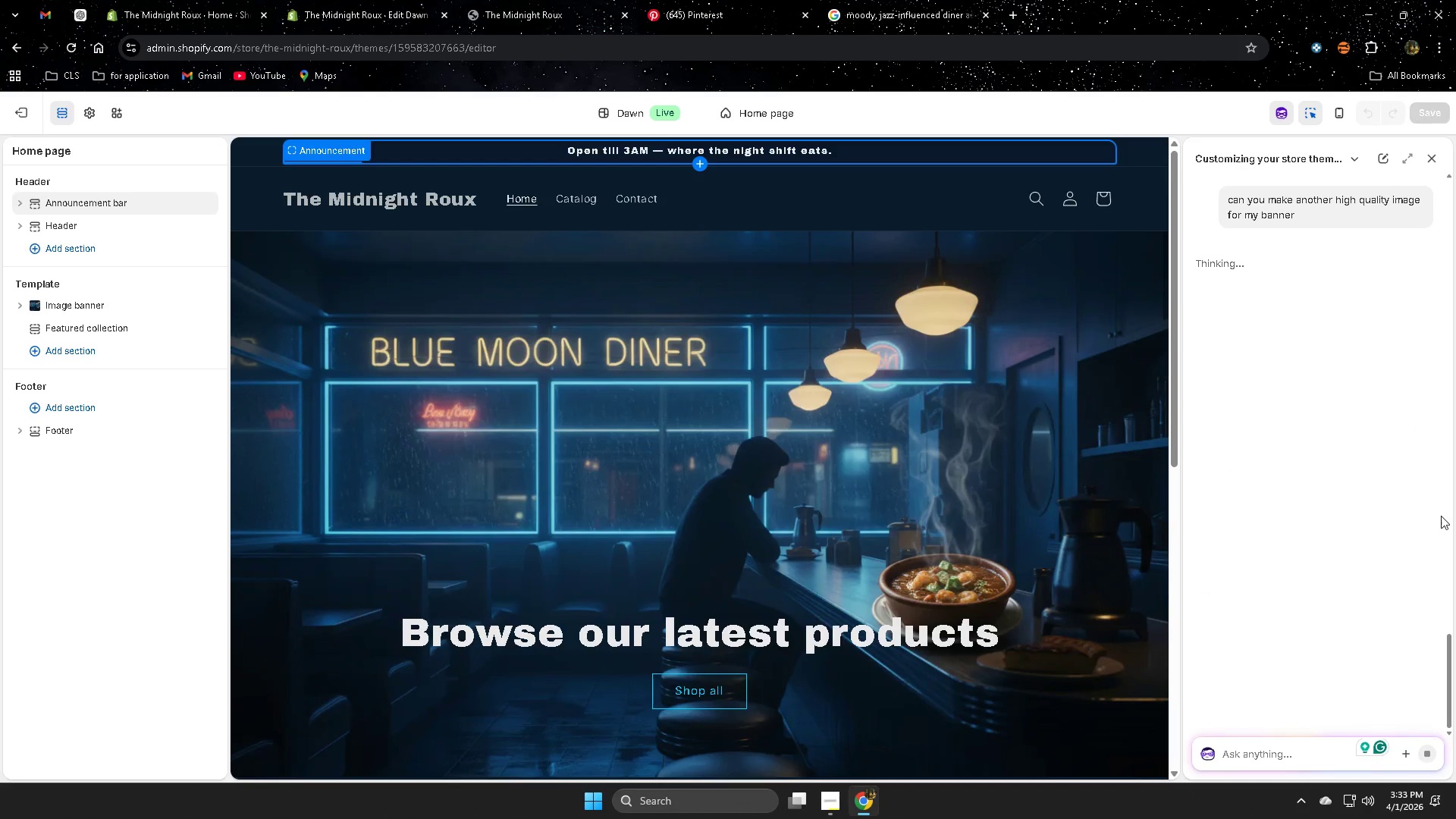 
scroll: coordinate [936, 514], scroll_direction: down, amount: 4.0
 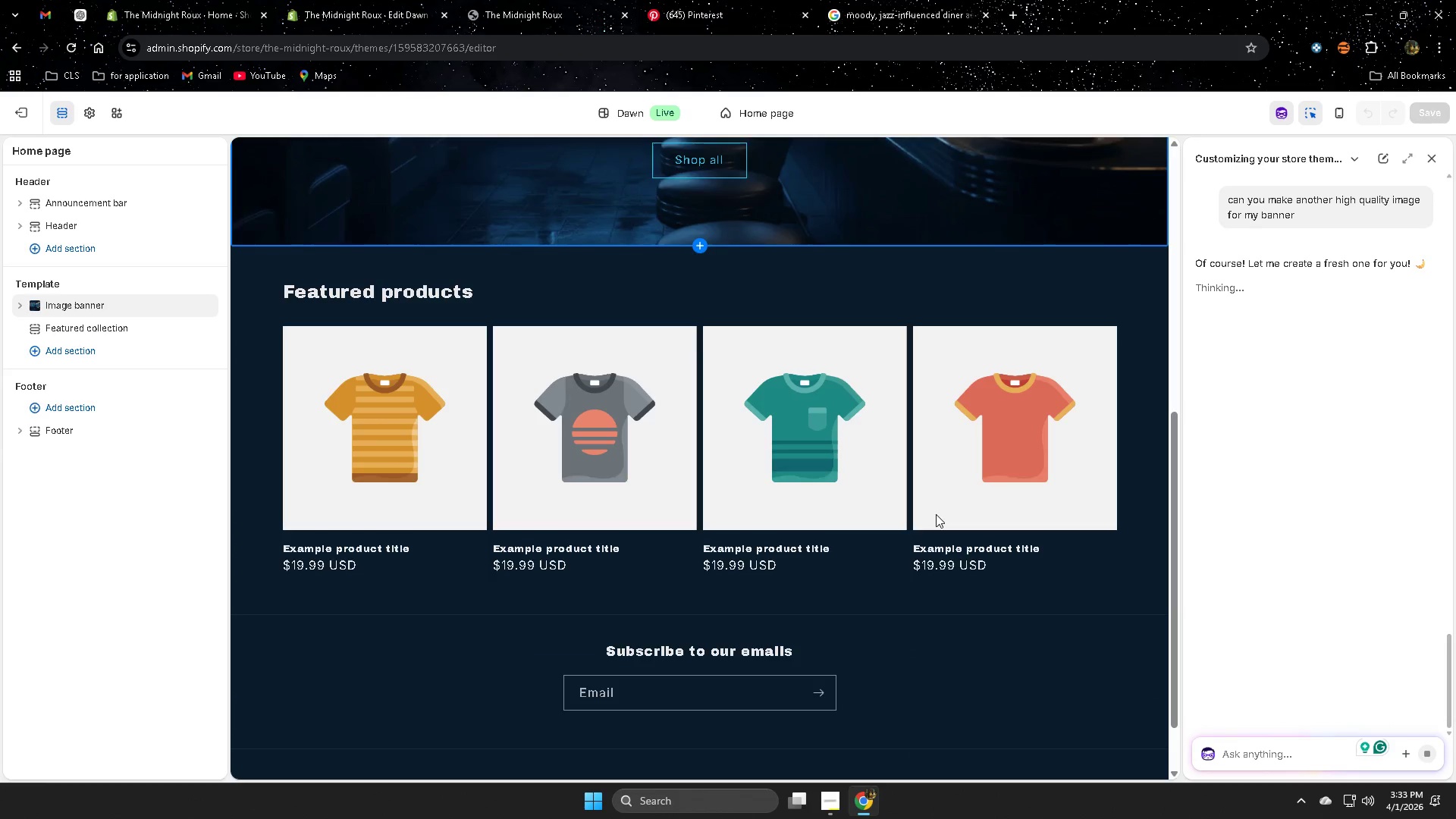 
scroll: coordinate [932, 498], scroll_direction: up, amount: 8.0
 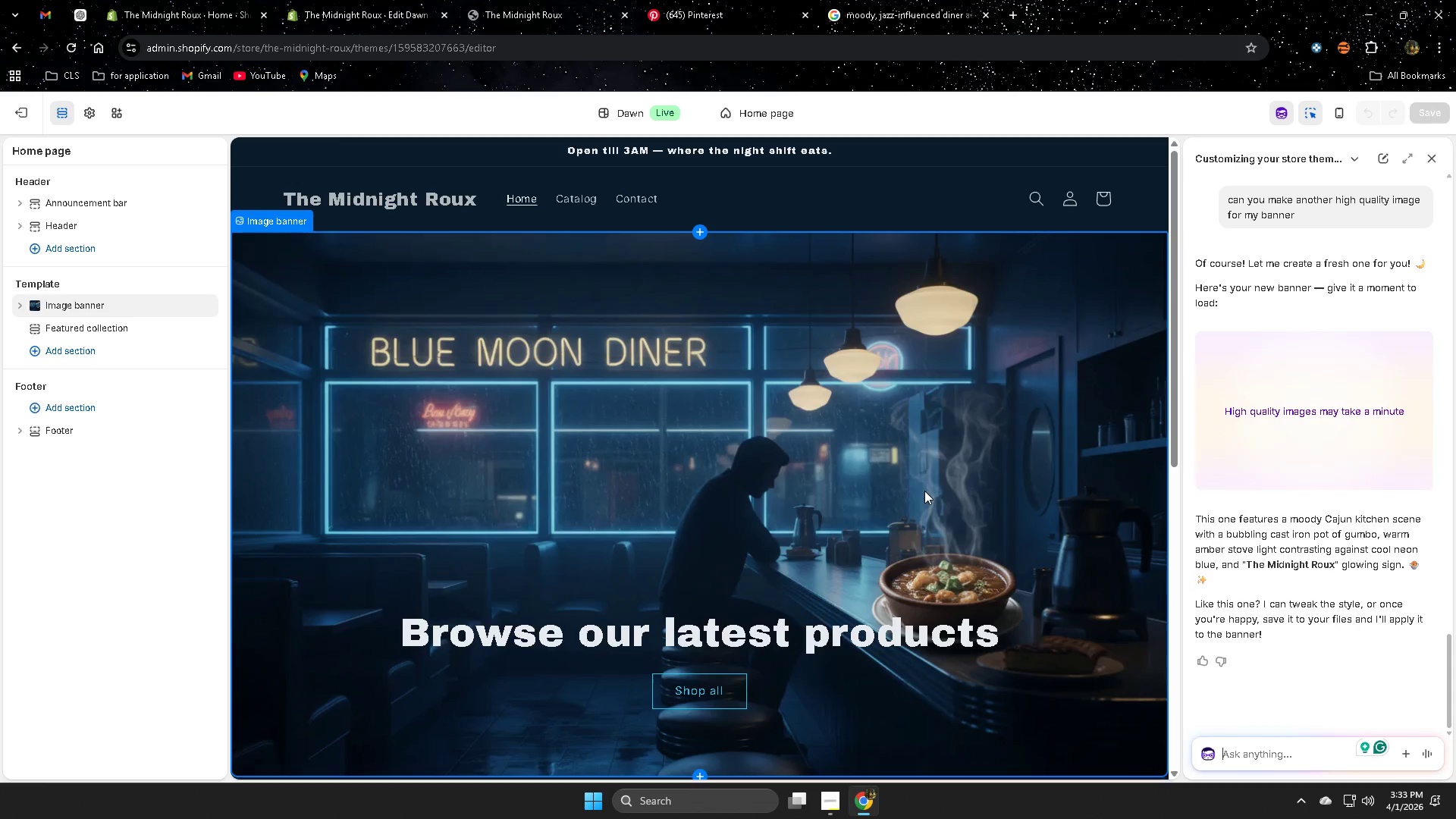 
scroll: coordinate [920, 483], scroll_direction: down, amount: 2.0
 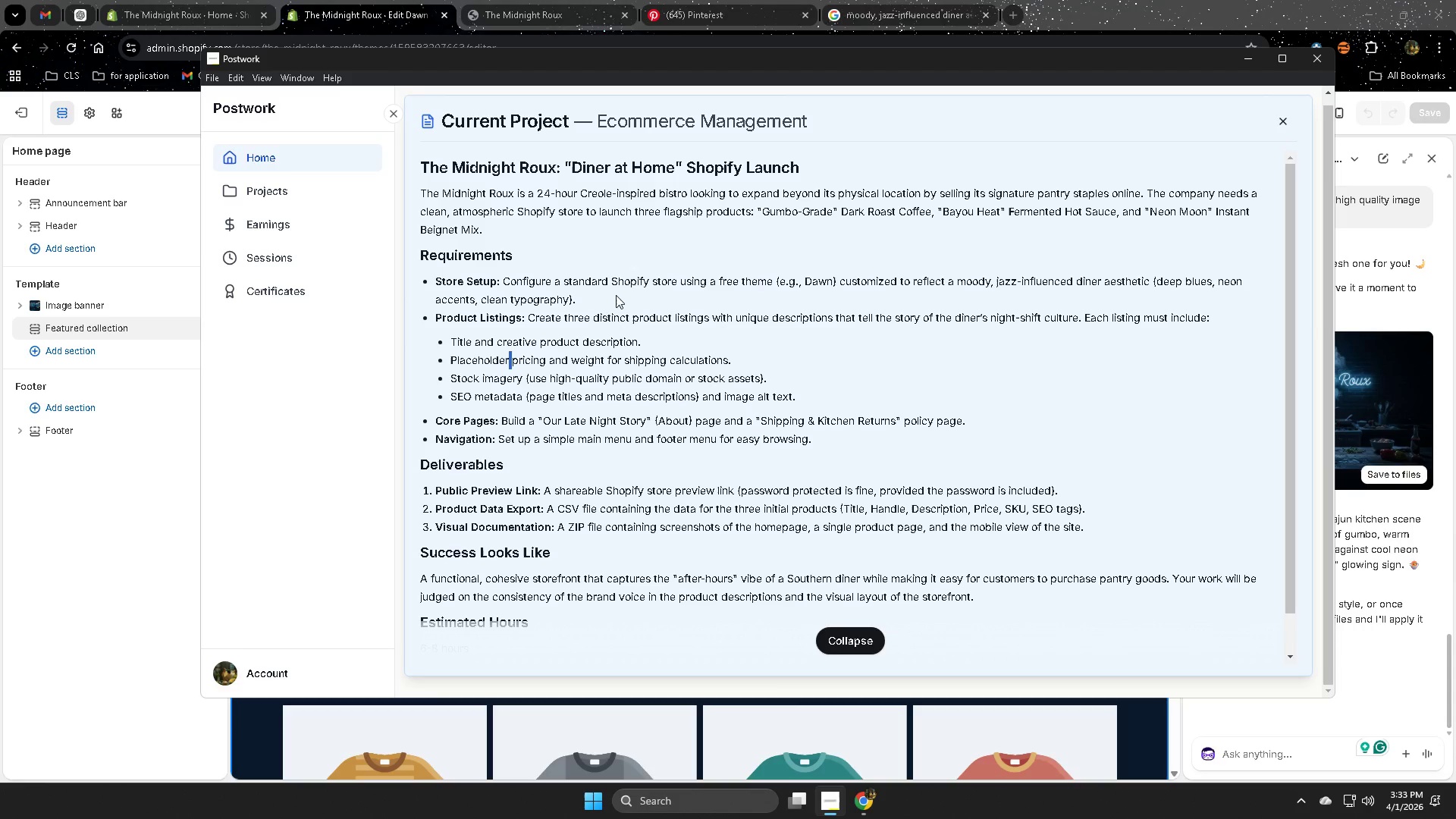 
wait(16.17)
 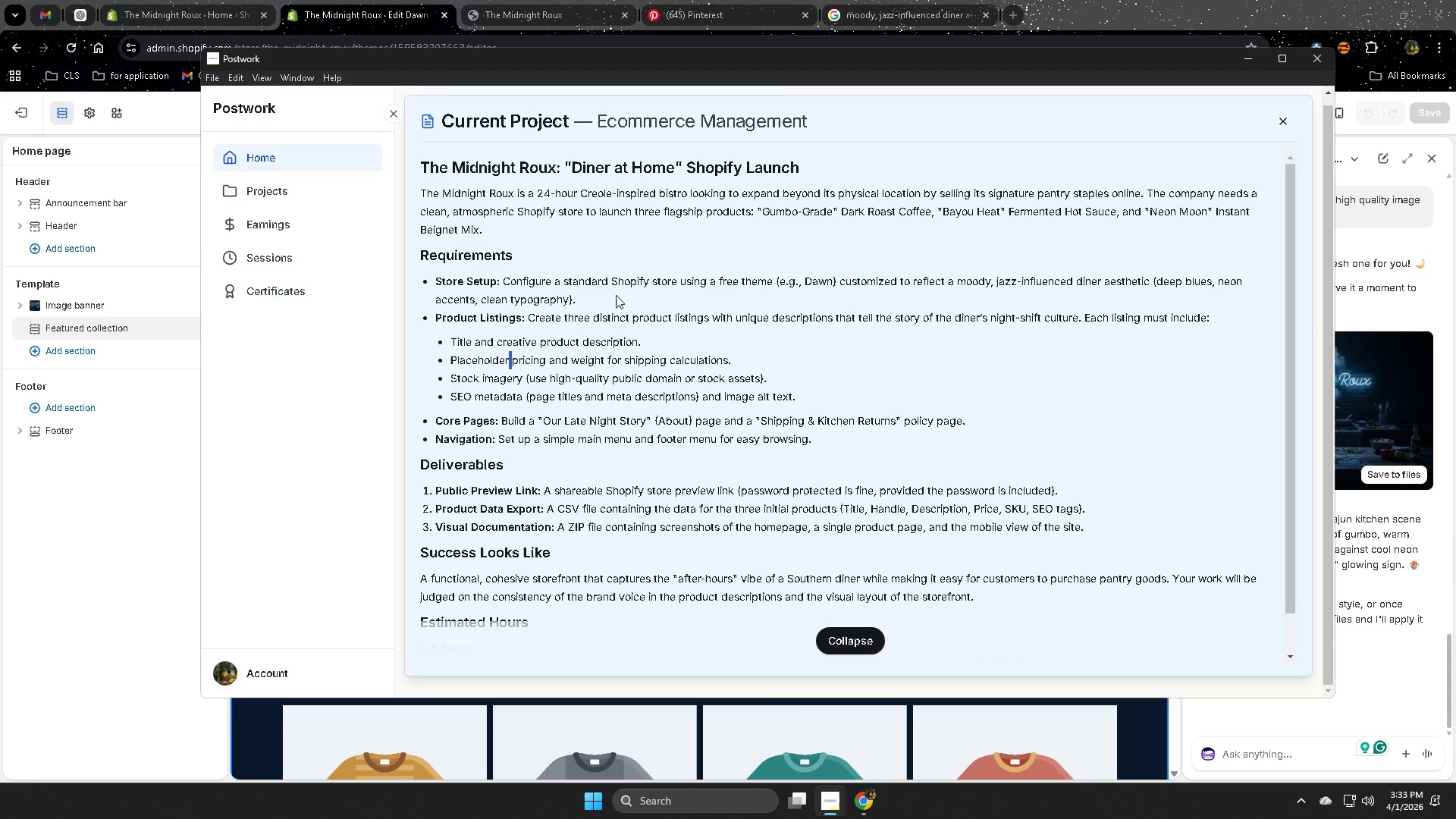 
left_click([1318, 436])
 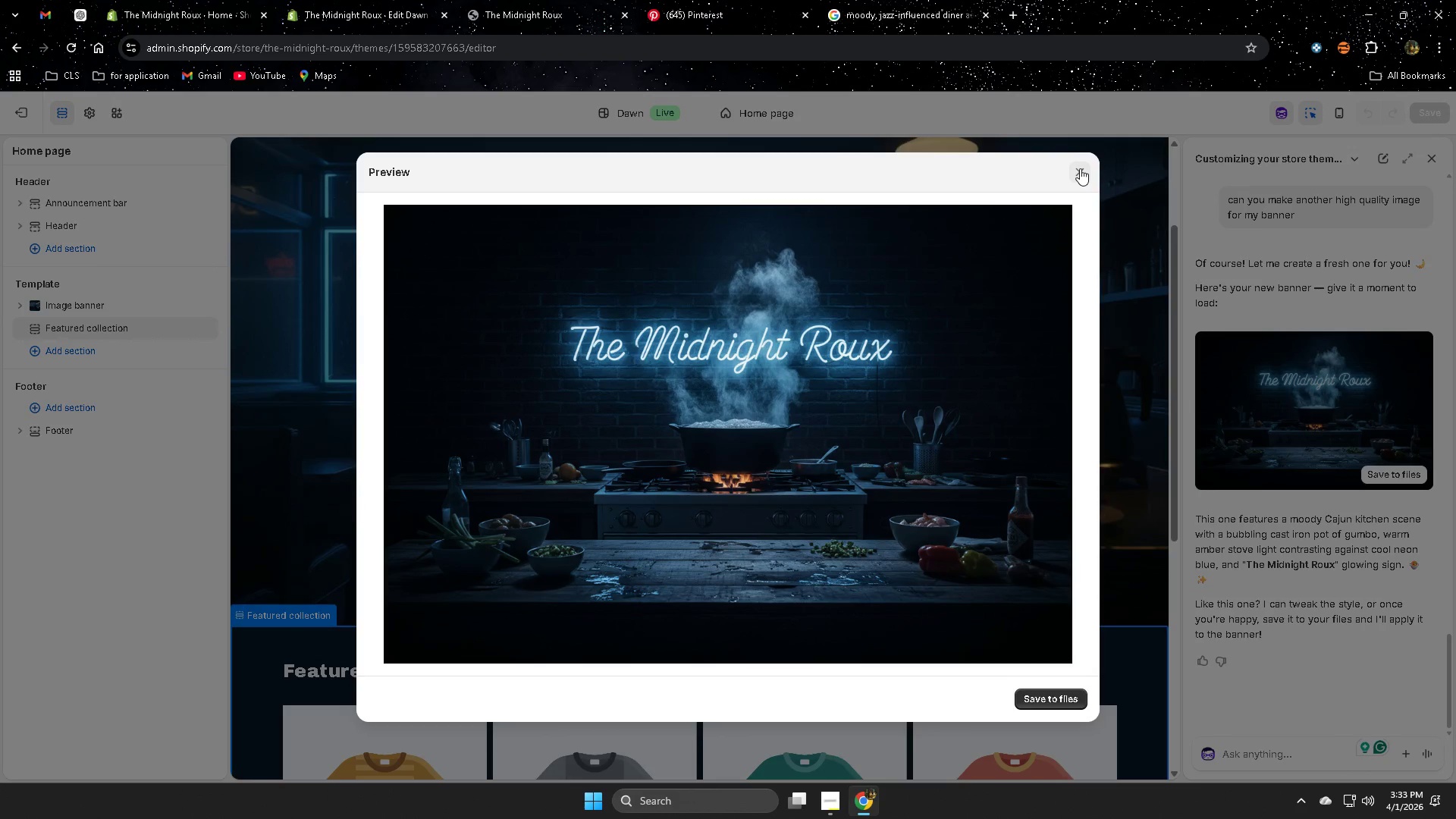 
left_click([1080, 168])
 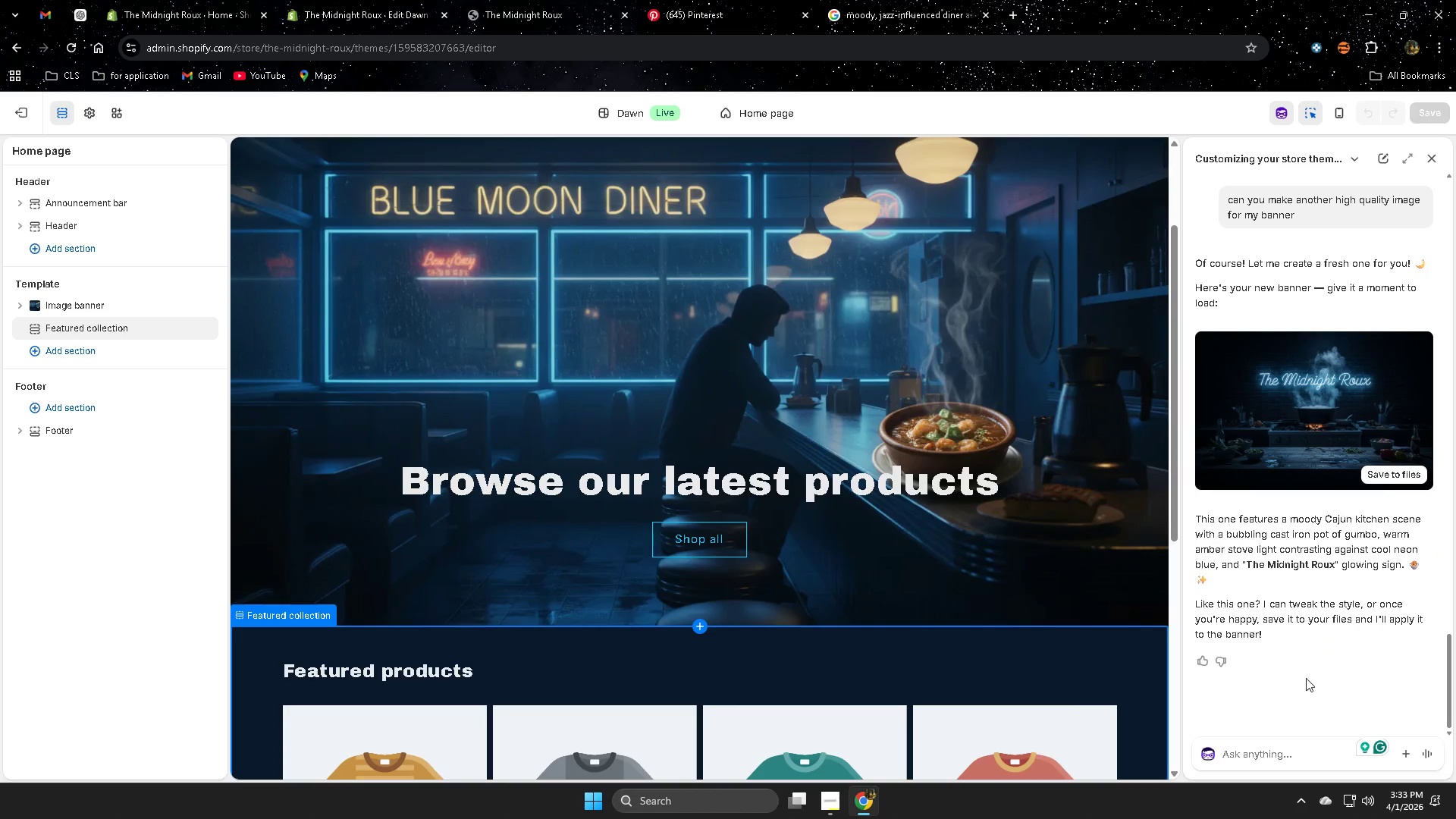 
left_click([1300, 749])
 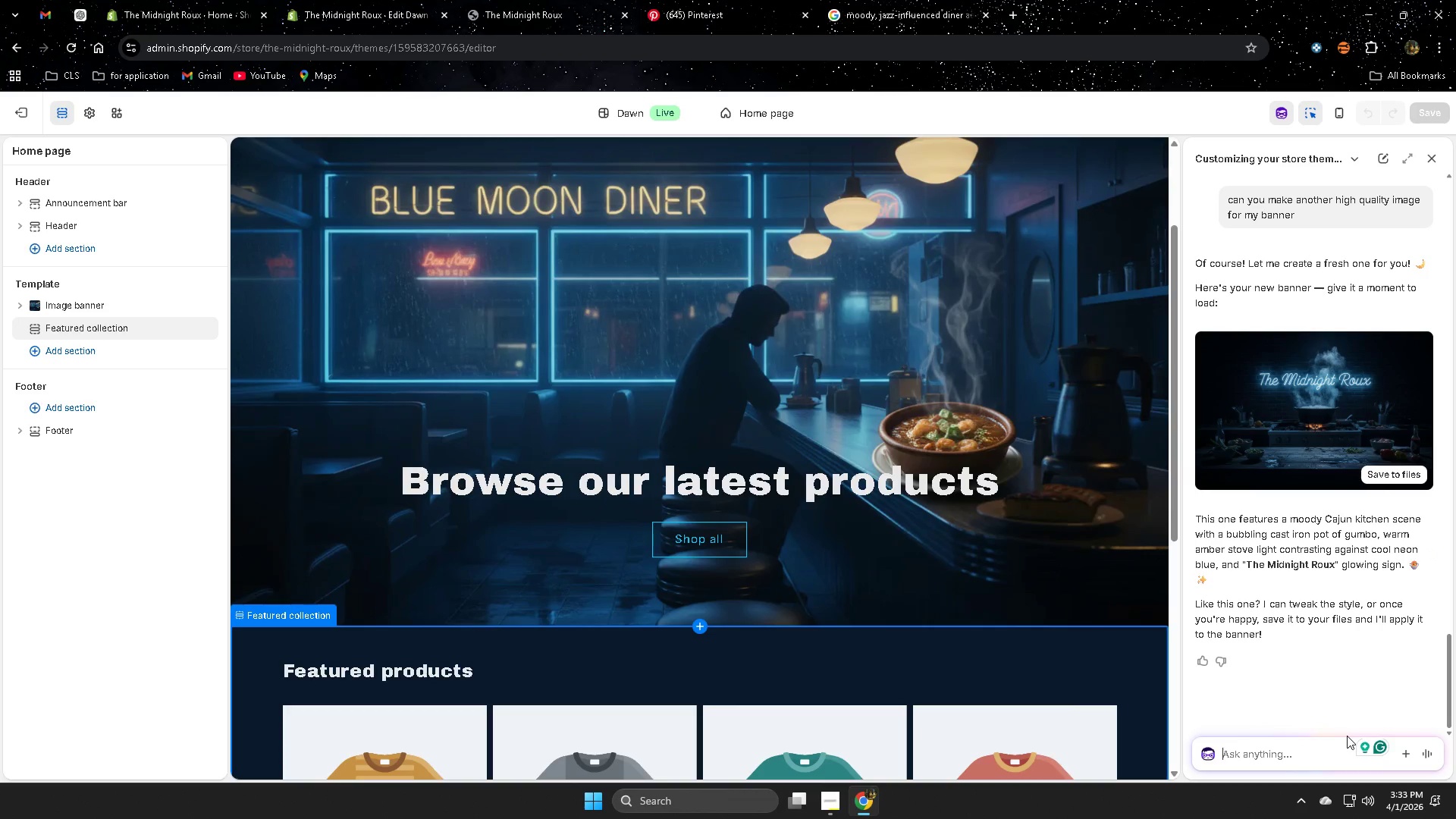 
type(make a )
key(Backspace)
key(Backspace)
key(Backspace)
key(Backspace)
key(Backspace)
key(Backspace)
key(Backspace)
type(the scene in the dinner)
 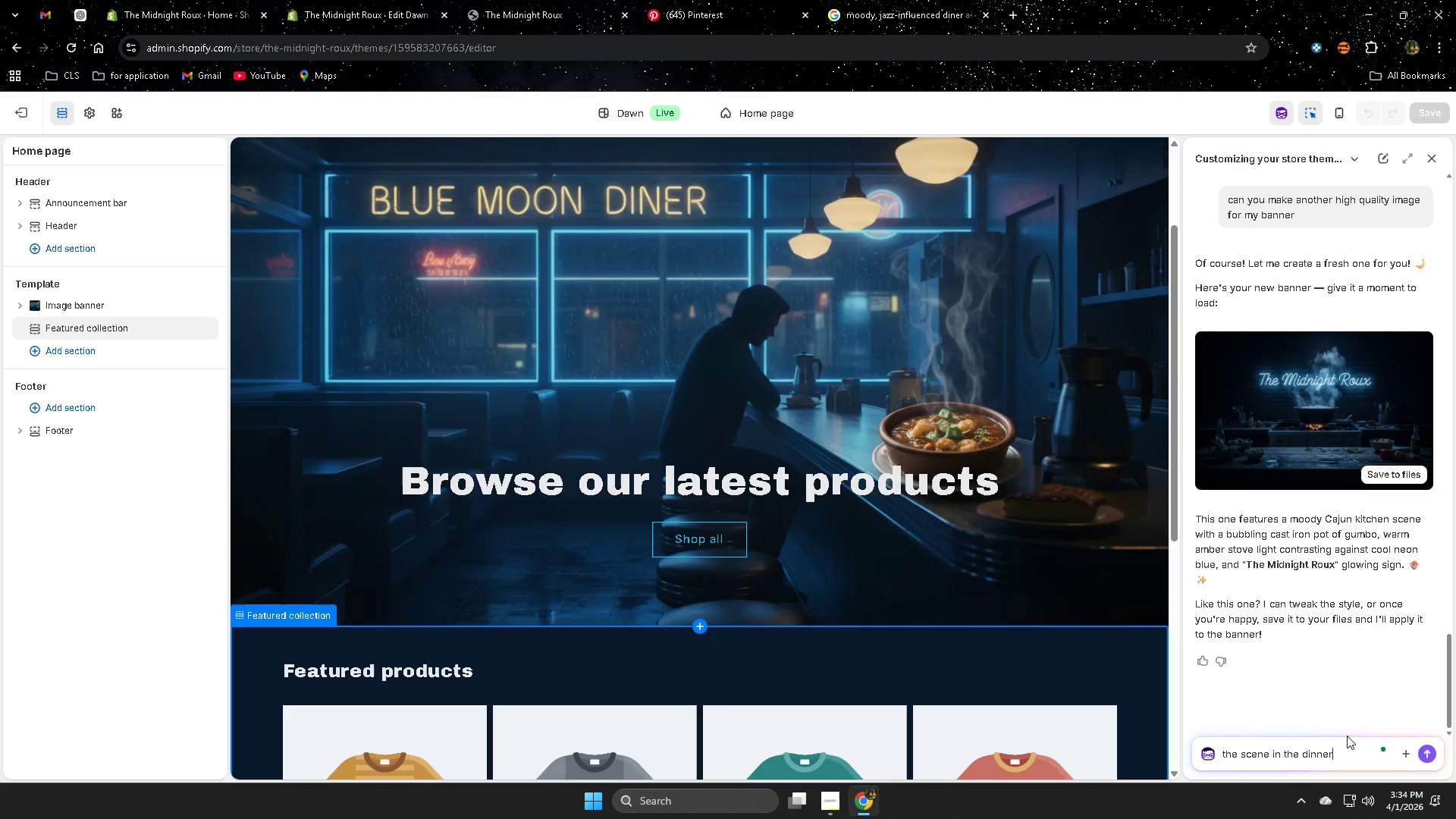 
key(Enter)
 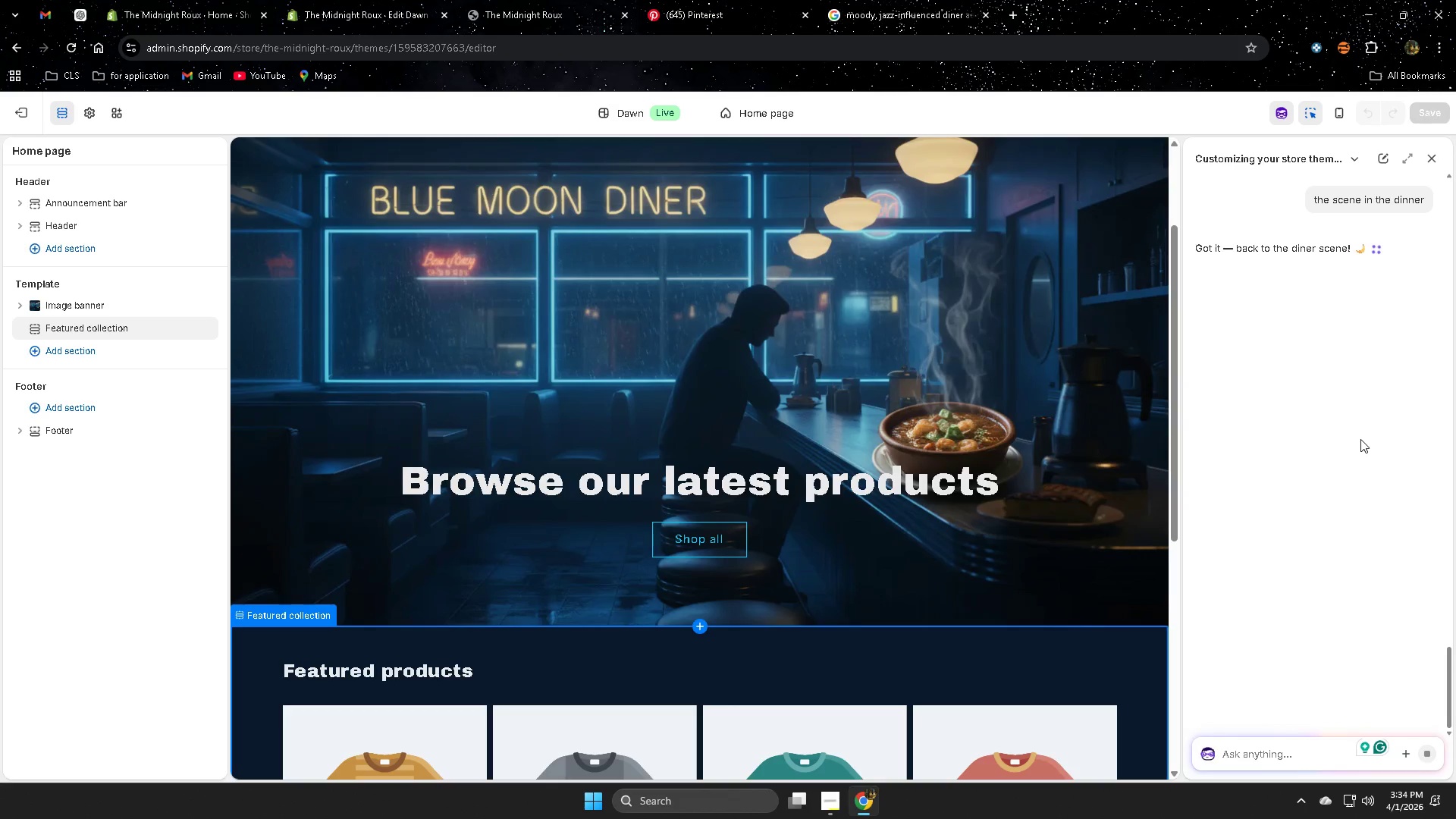 
wait(5.39)
 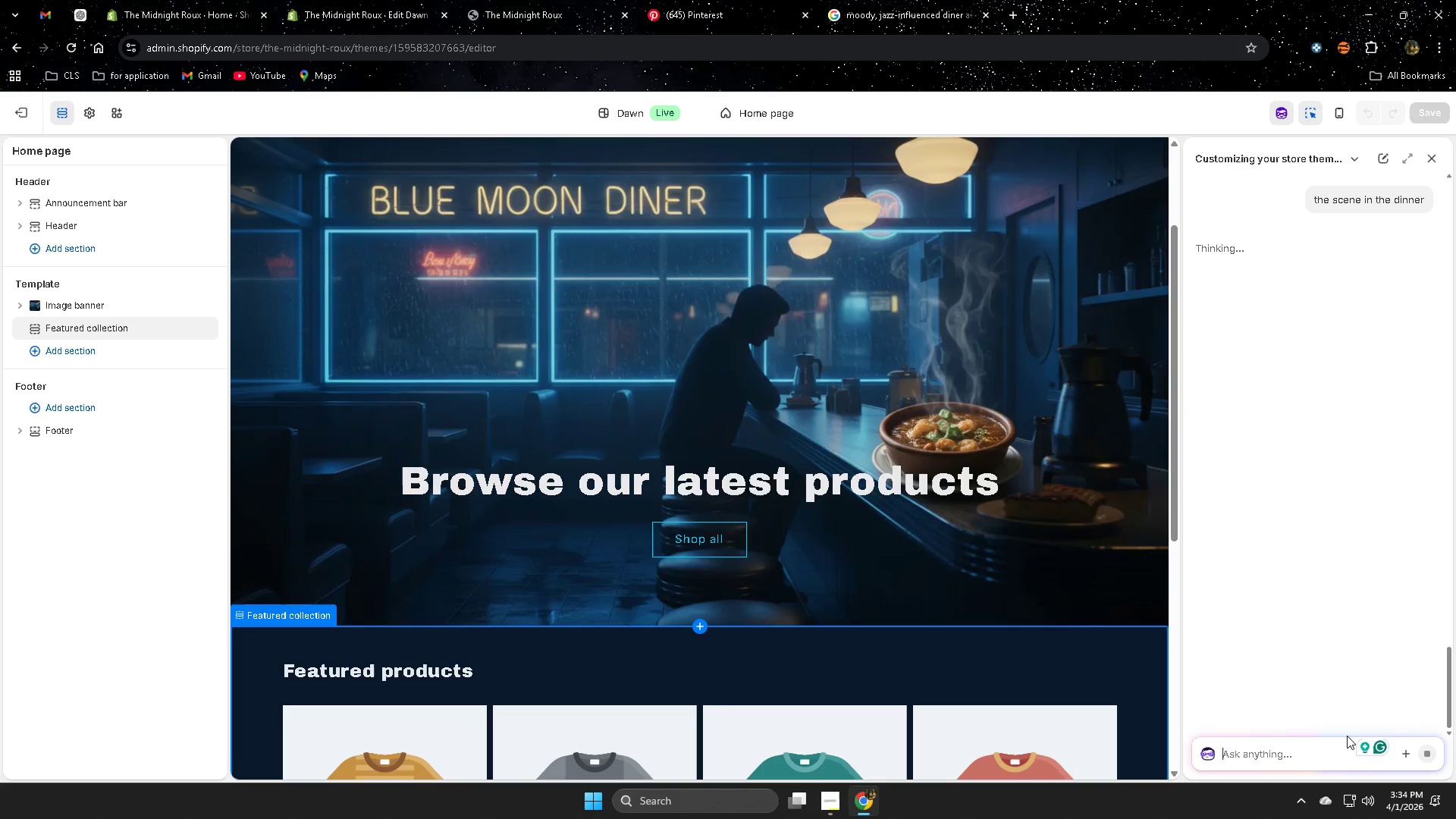 
scroll: coordinate [957, 401], scroll_direction: down, amount: 1.0
 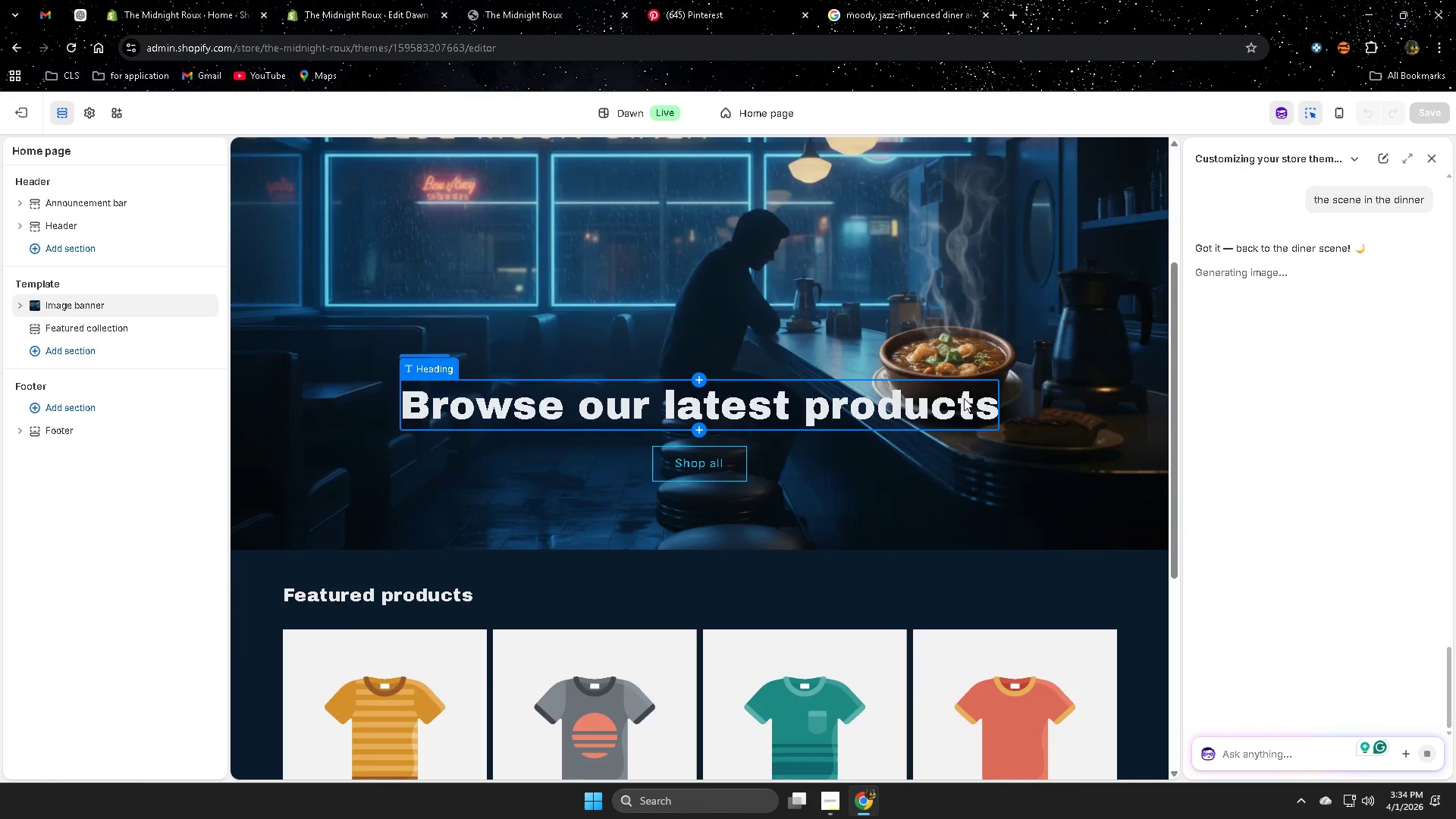 
scroll: coordinate [1043, 405], scroll_direction: up, amount: 2.0
 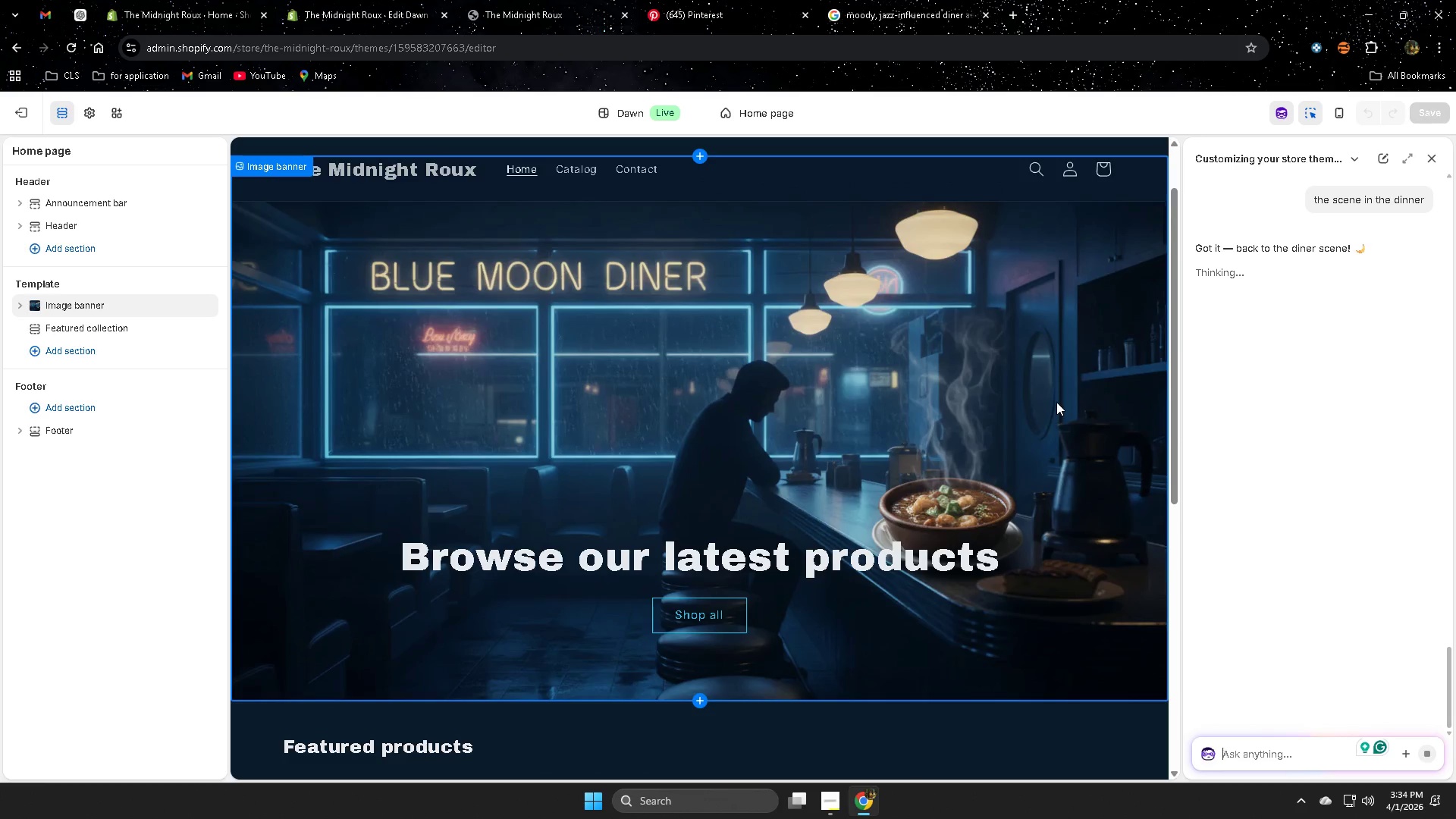 
scroll: coordinate [1059, 400], scroll_direction: none, amount: 0.0
 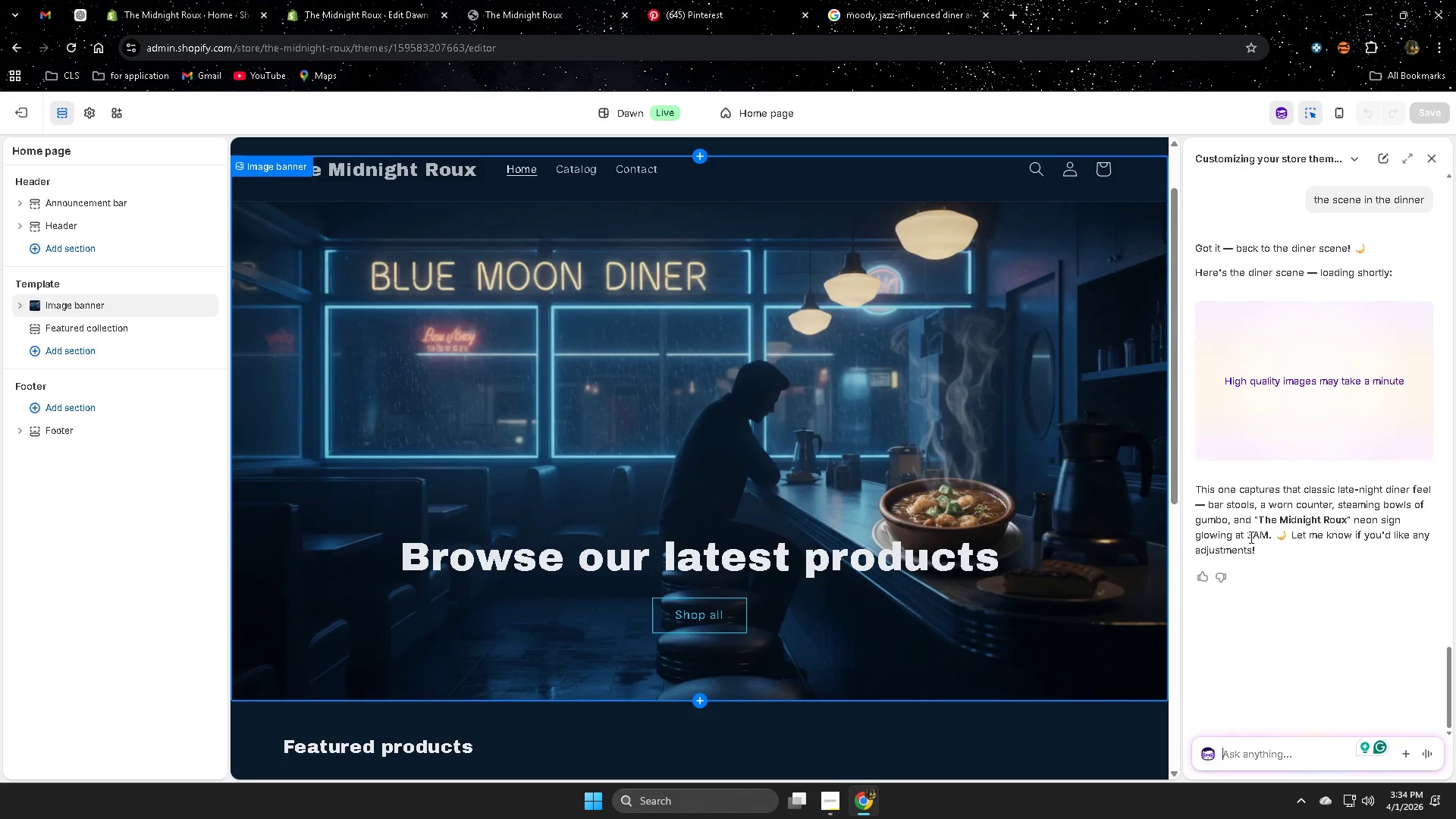 
wait(7.62)
 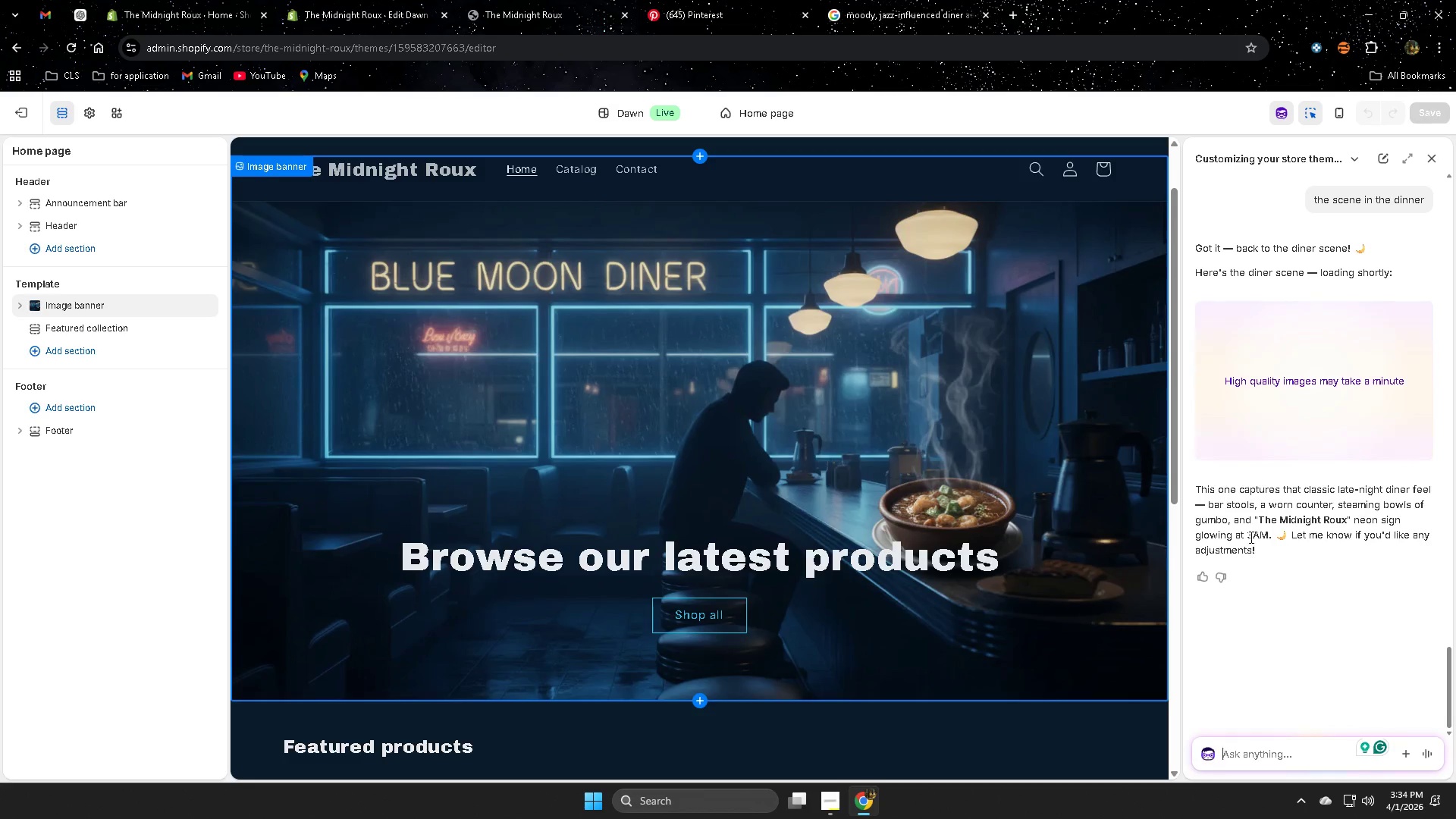 
scroll: coordinate [836, 384], scroll_direction: down, amount: 1.0
 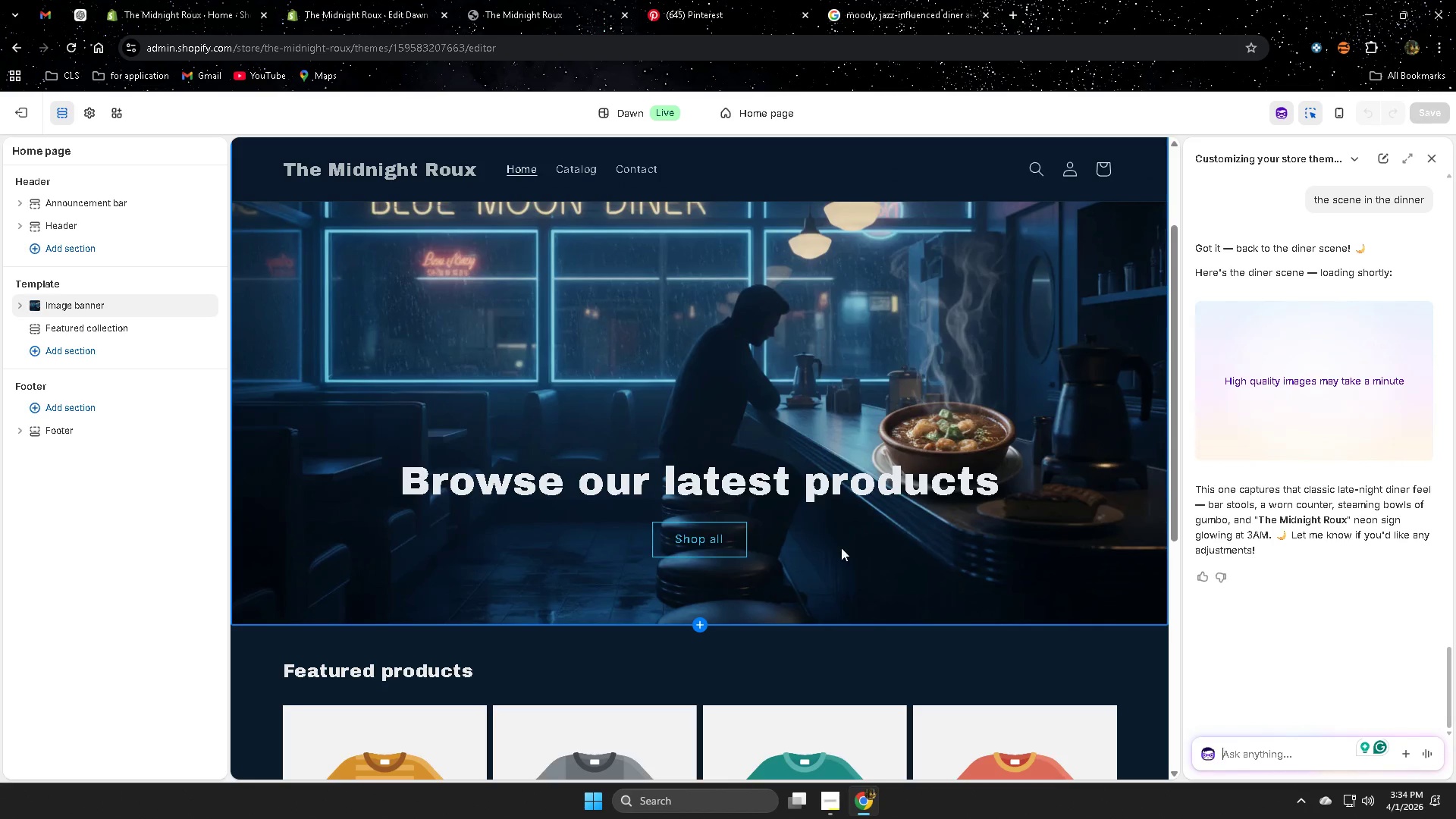 
scroll: coordinate [787, 522], scroll_direction: up, amount: 2.0
 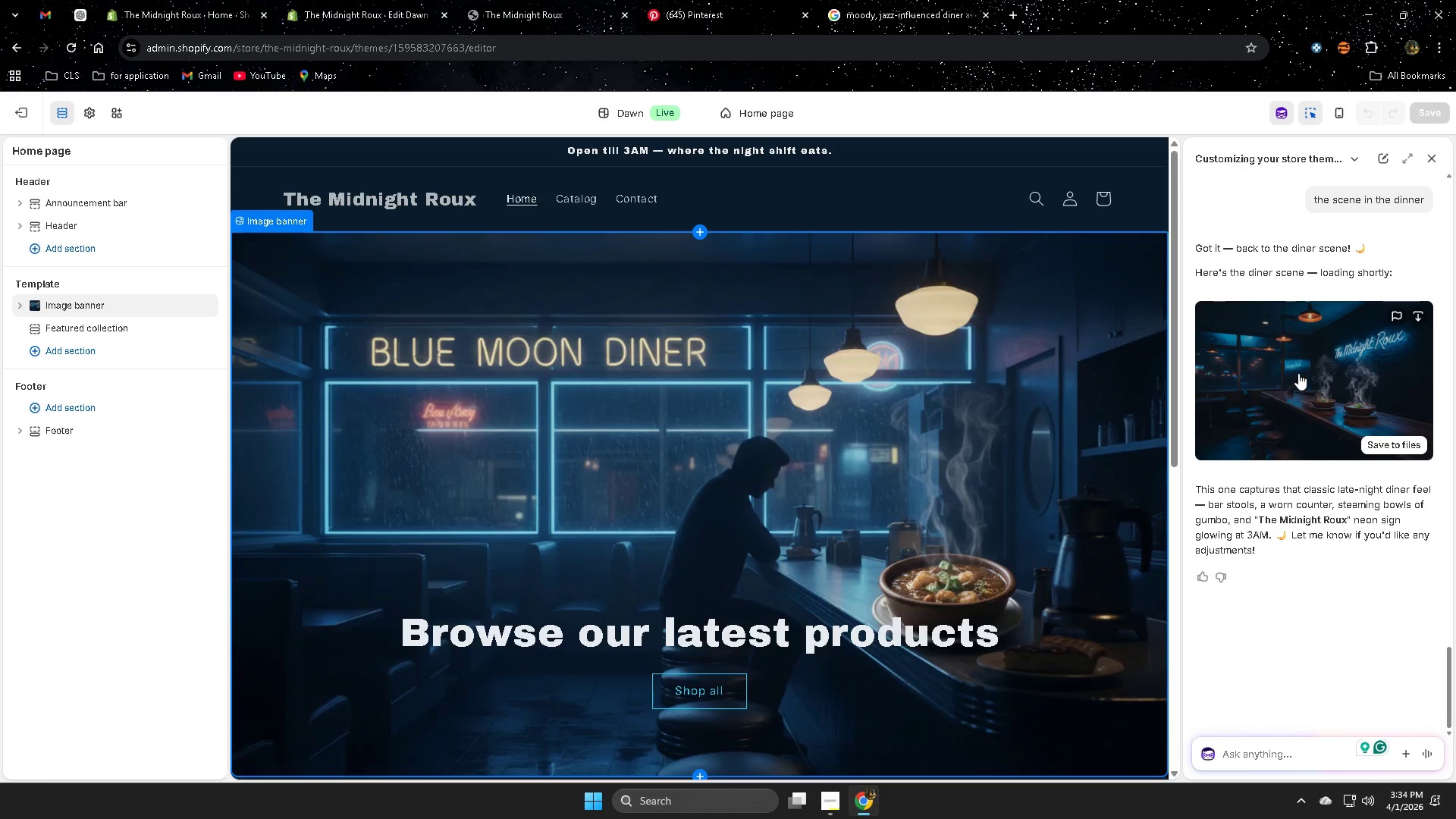 
left_click([1301, 366])
 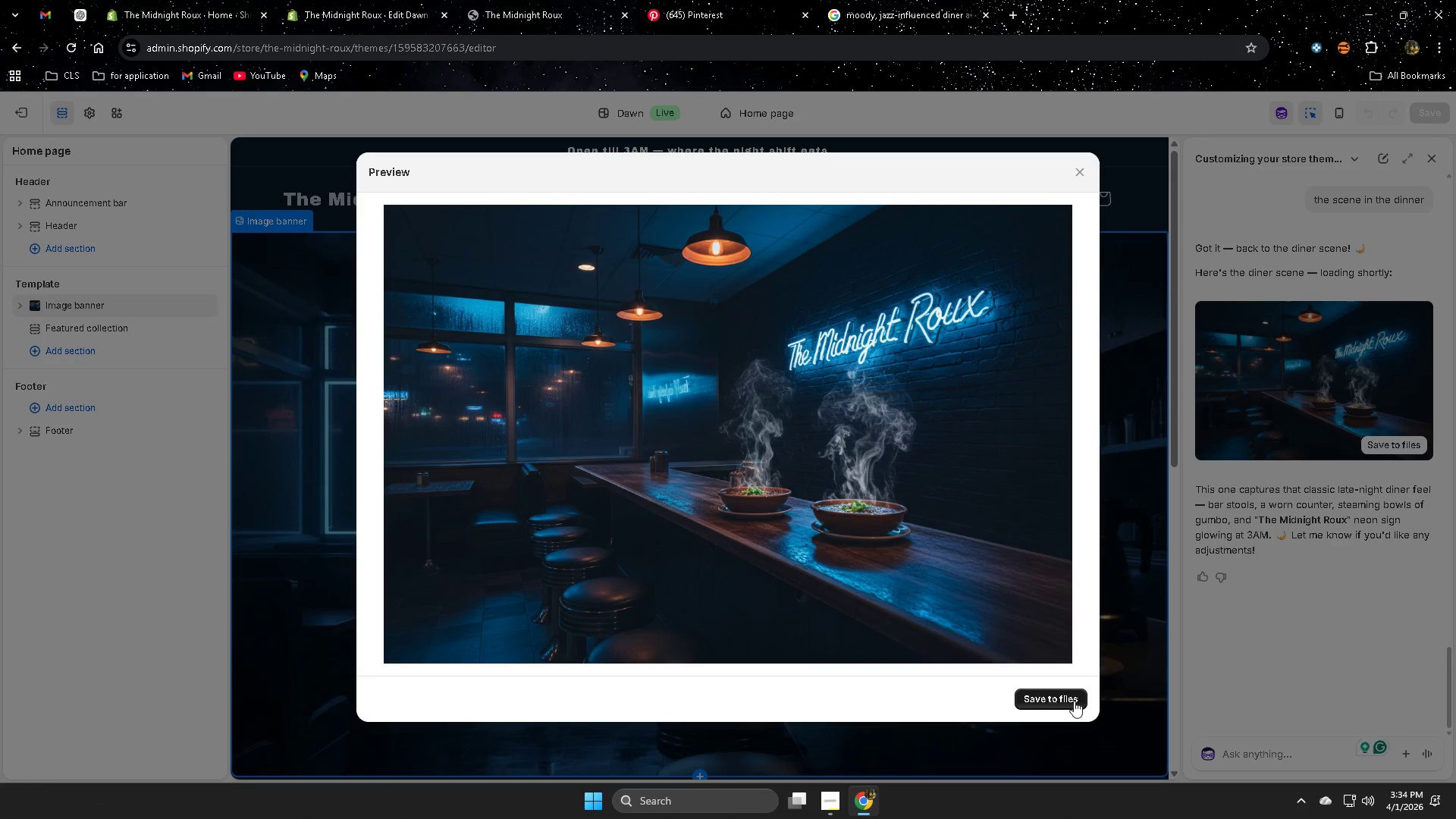 
wait(8.64)
 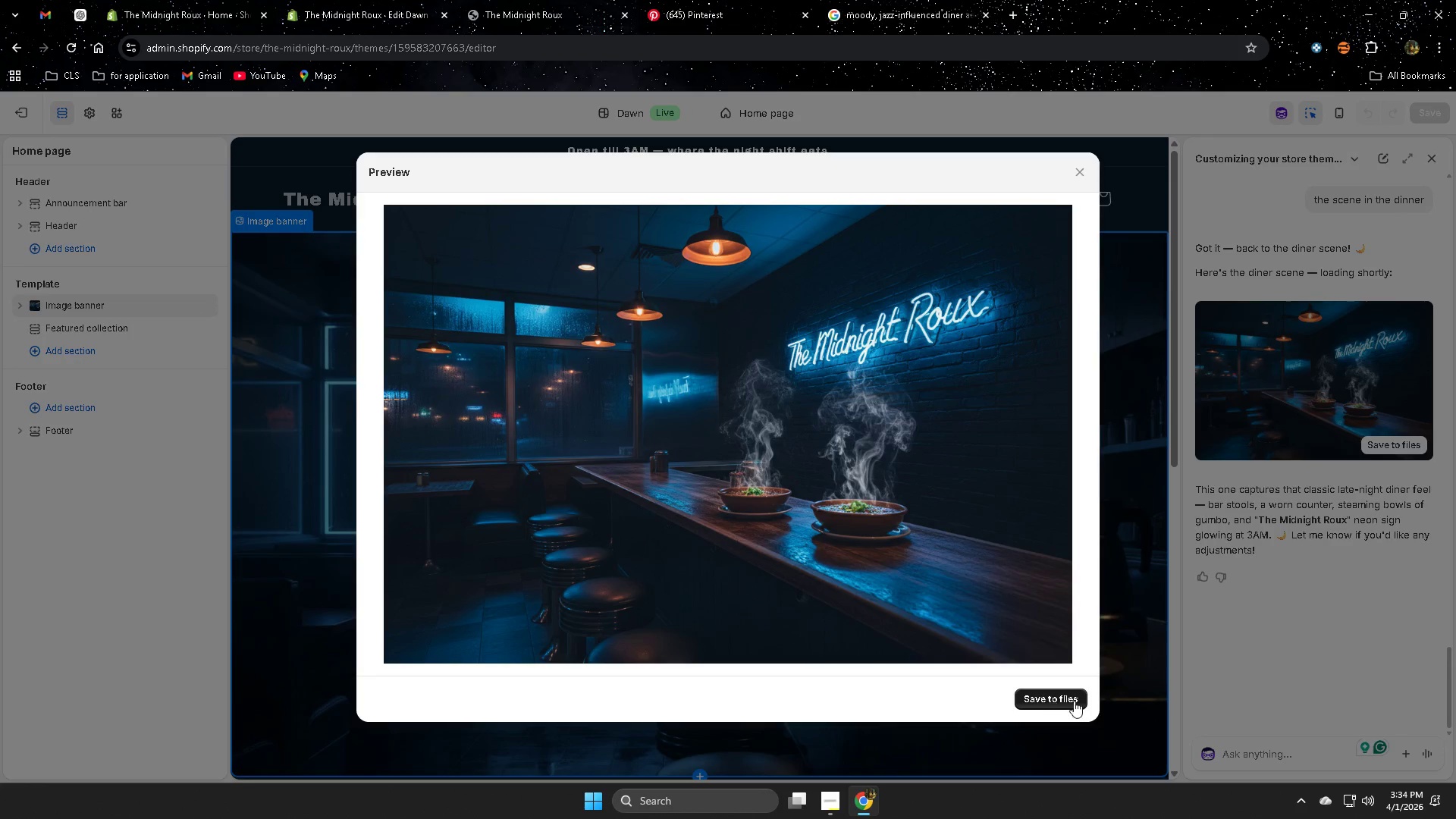 
left_click([1028, 700])
 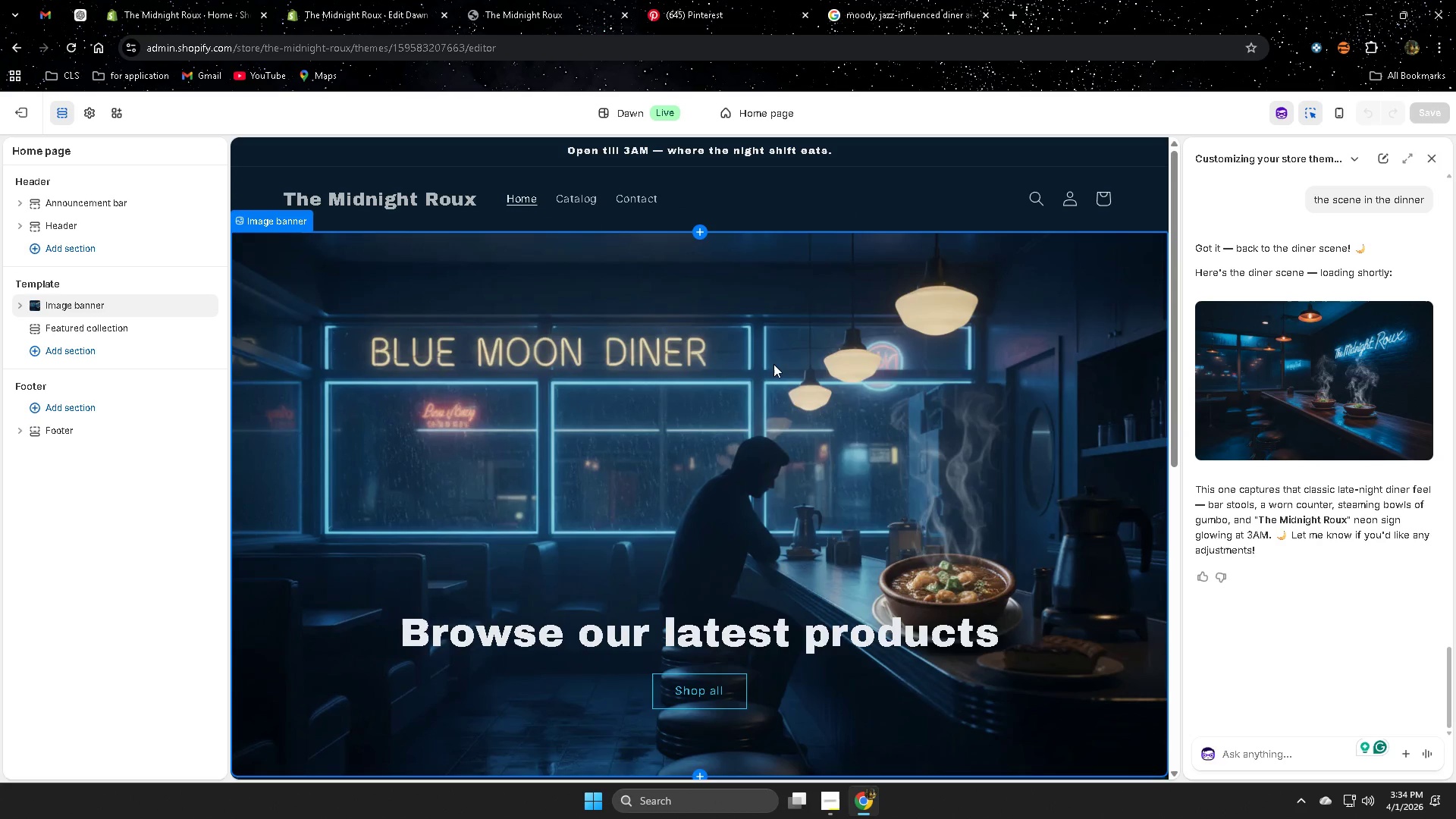 
wait(6.52)
 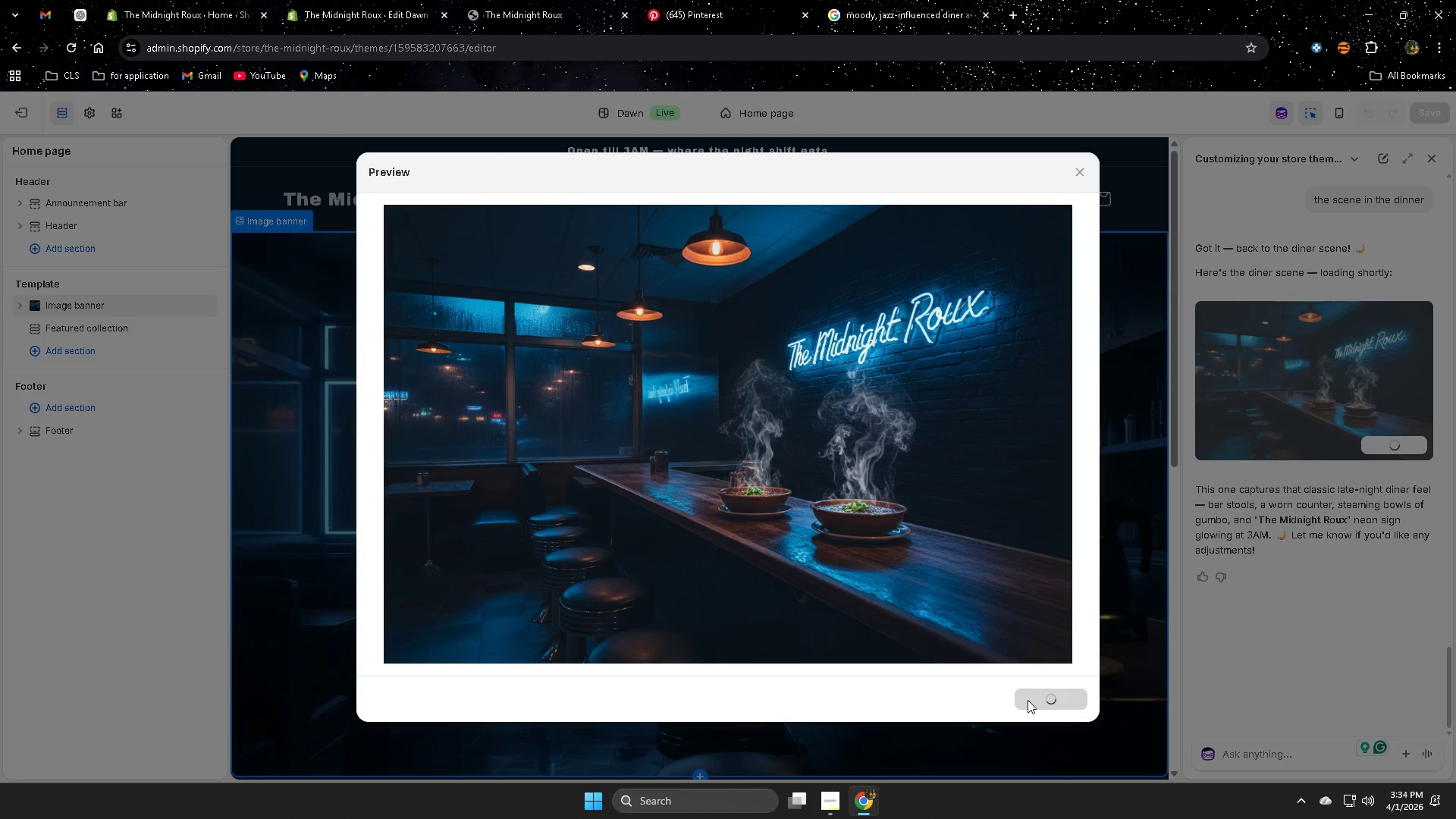 
left_click([1429, 156])
 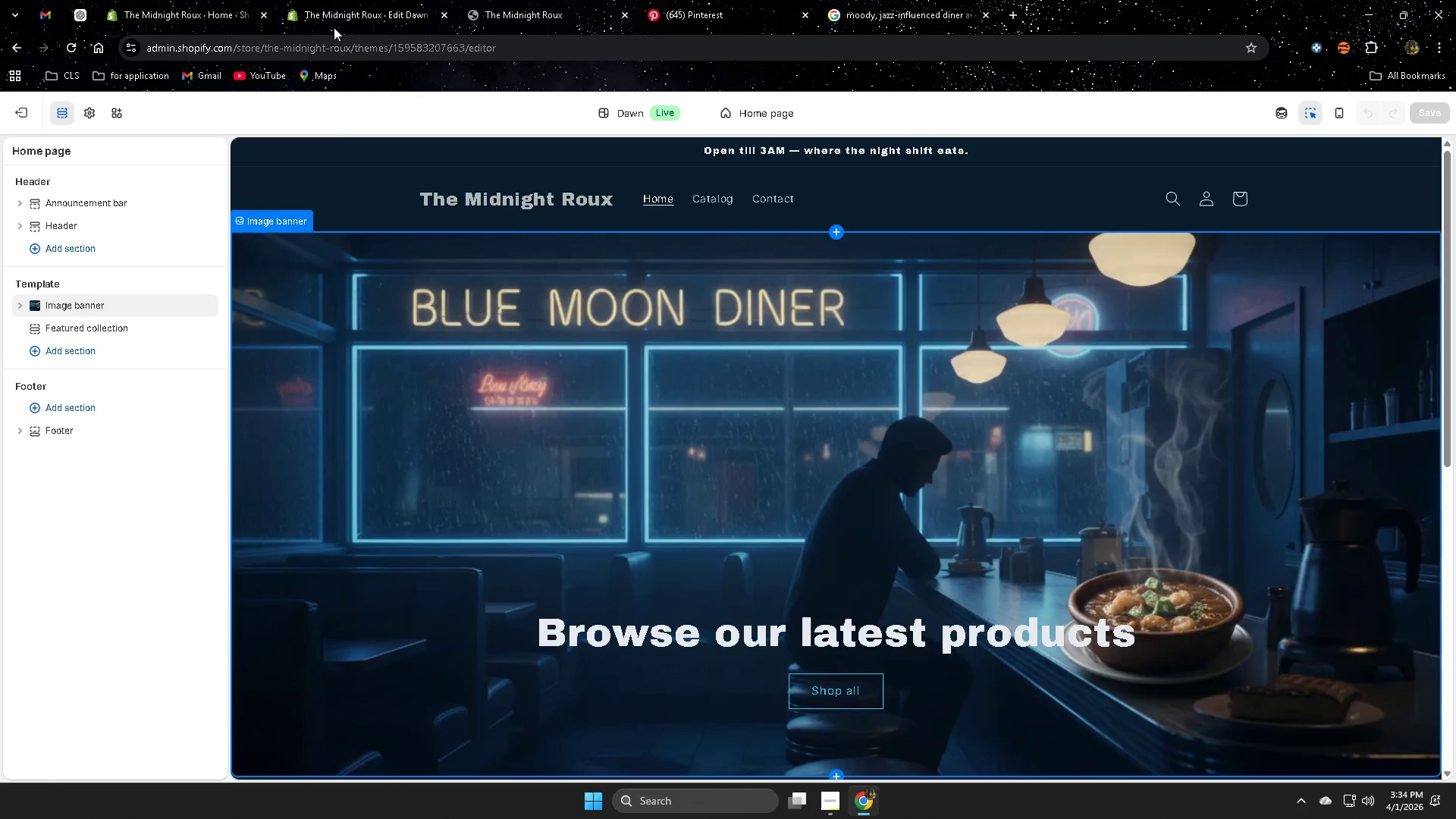 
double_click([150, 0])
 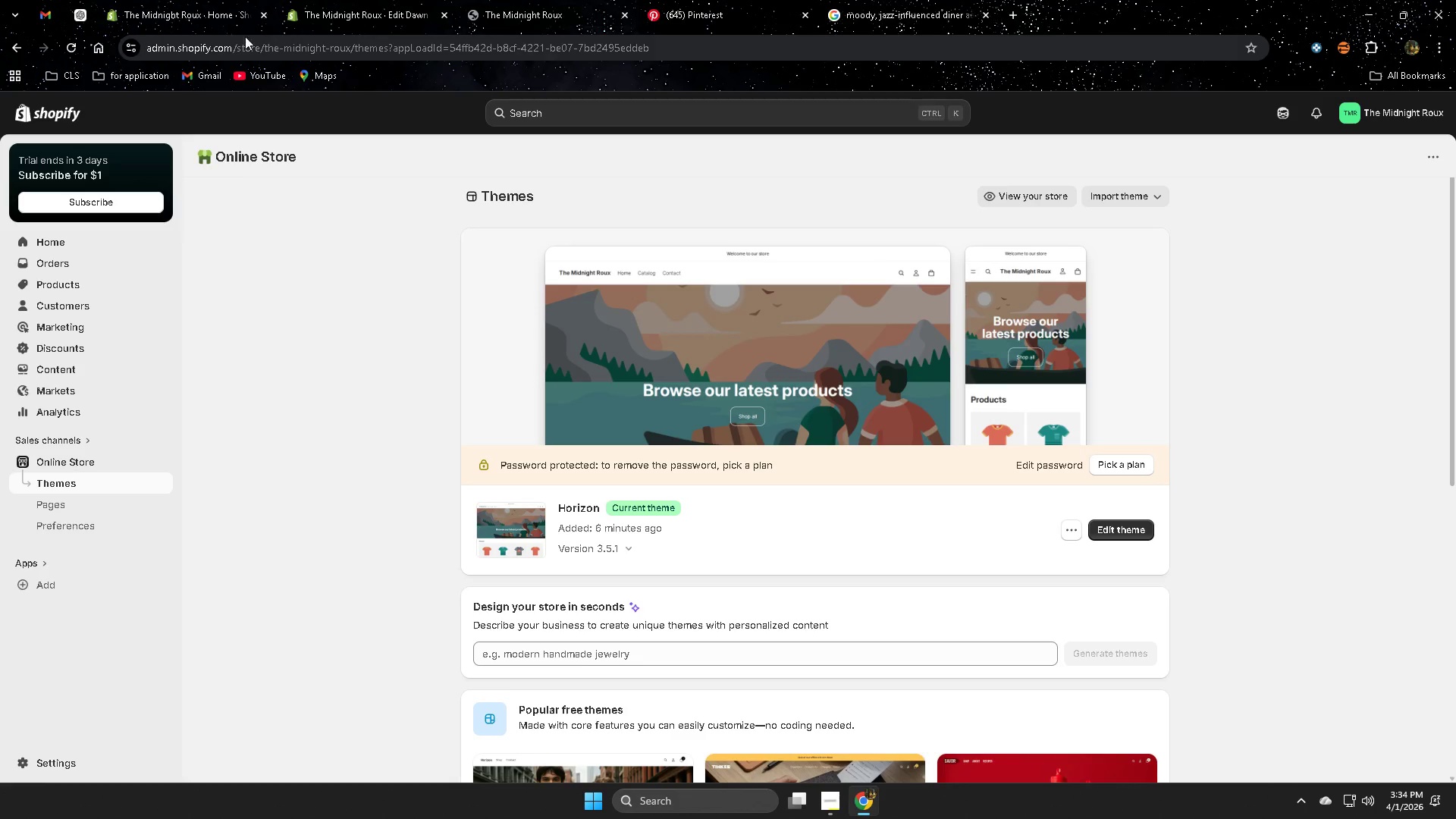 
left_click([360, 0])
 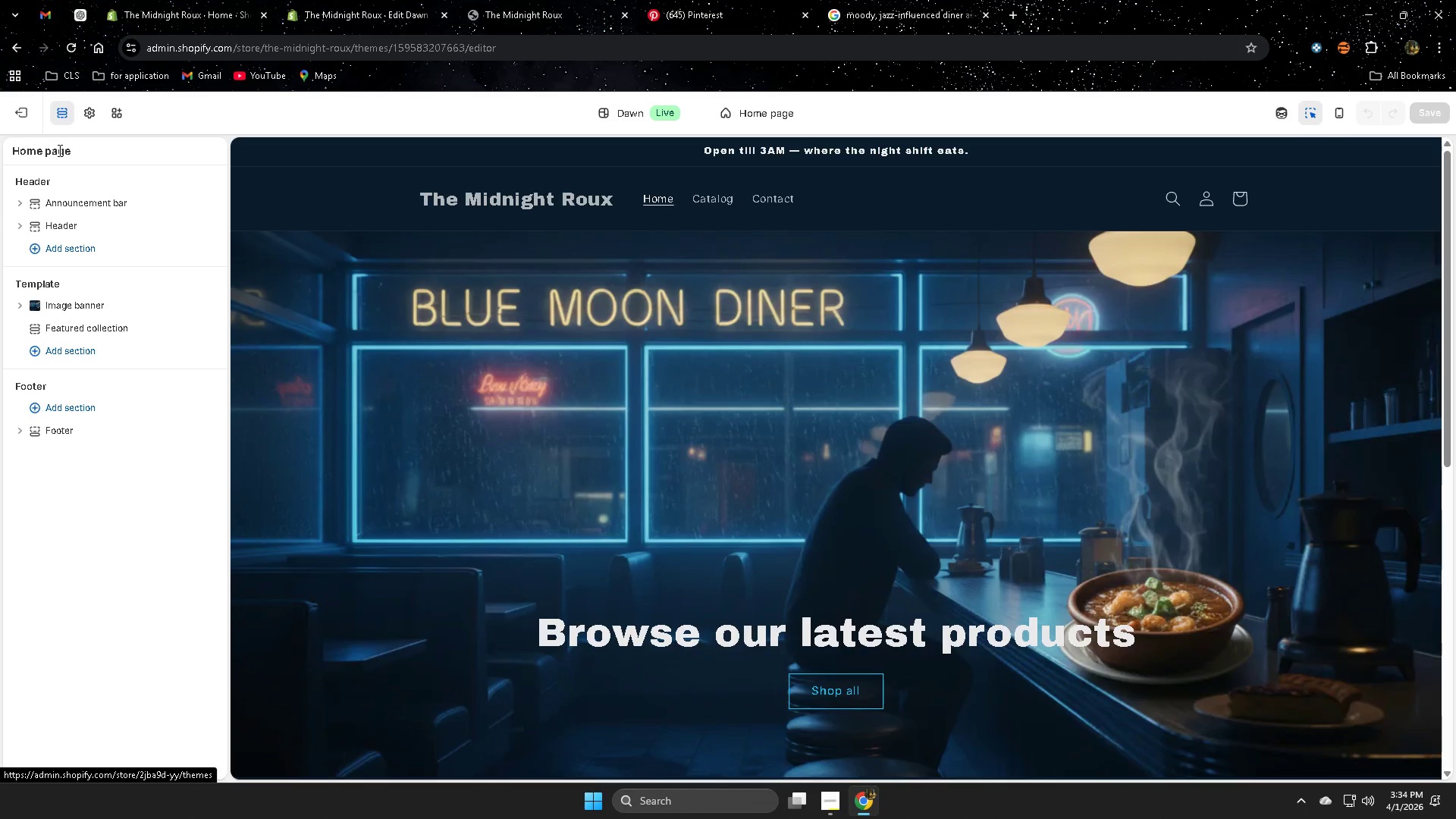 
left_click([431, 279])
 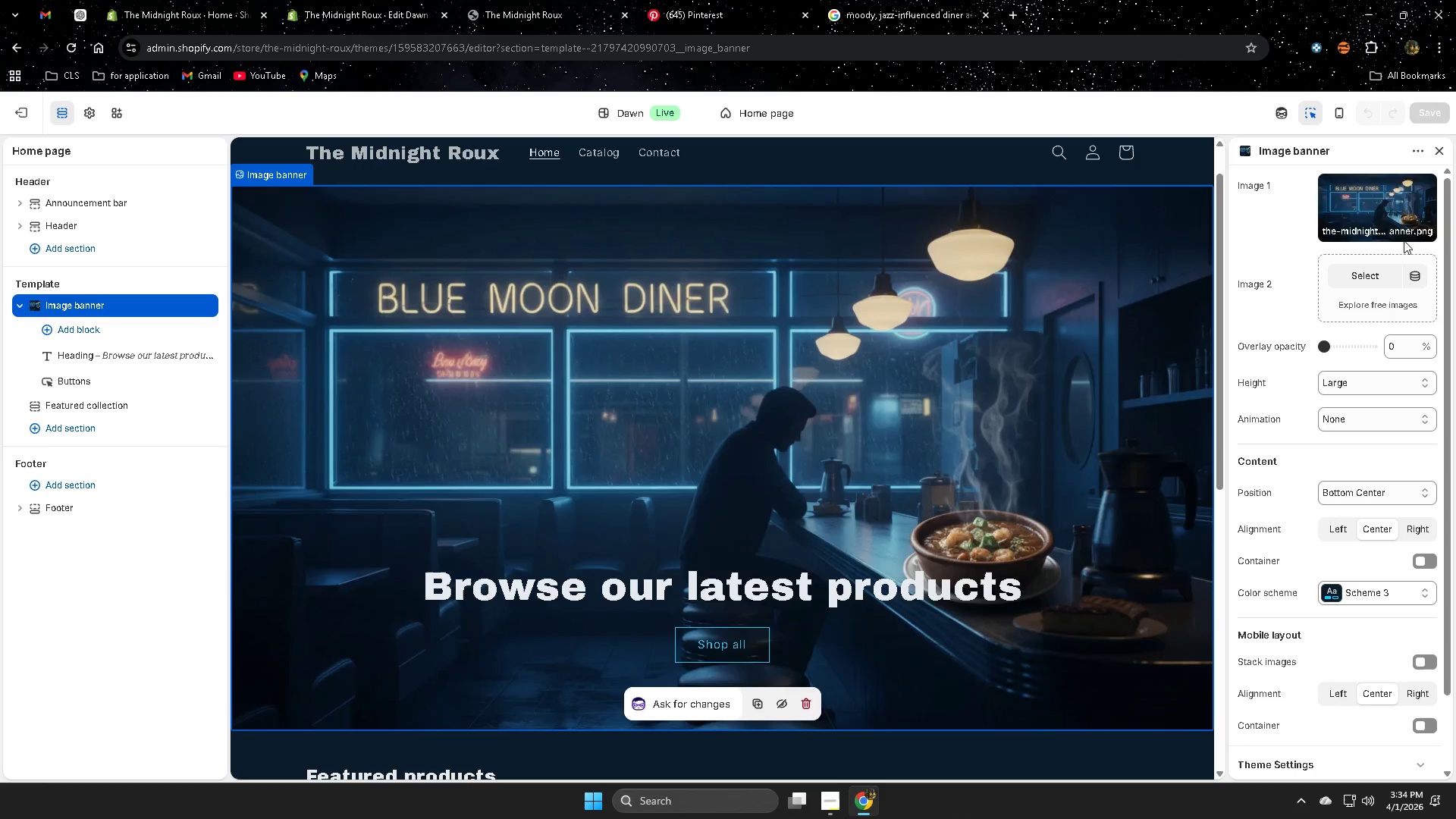 
left_click([1376, 213])
 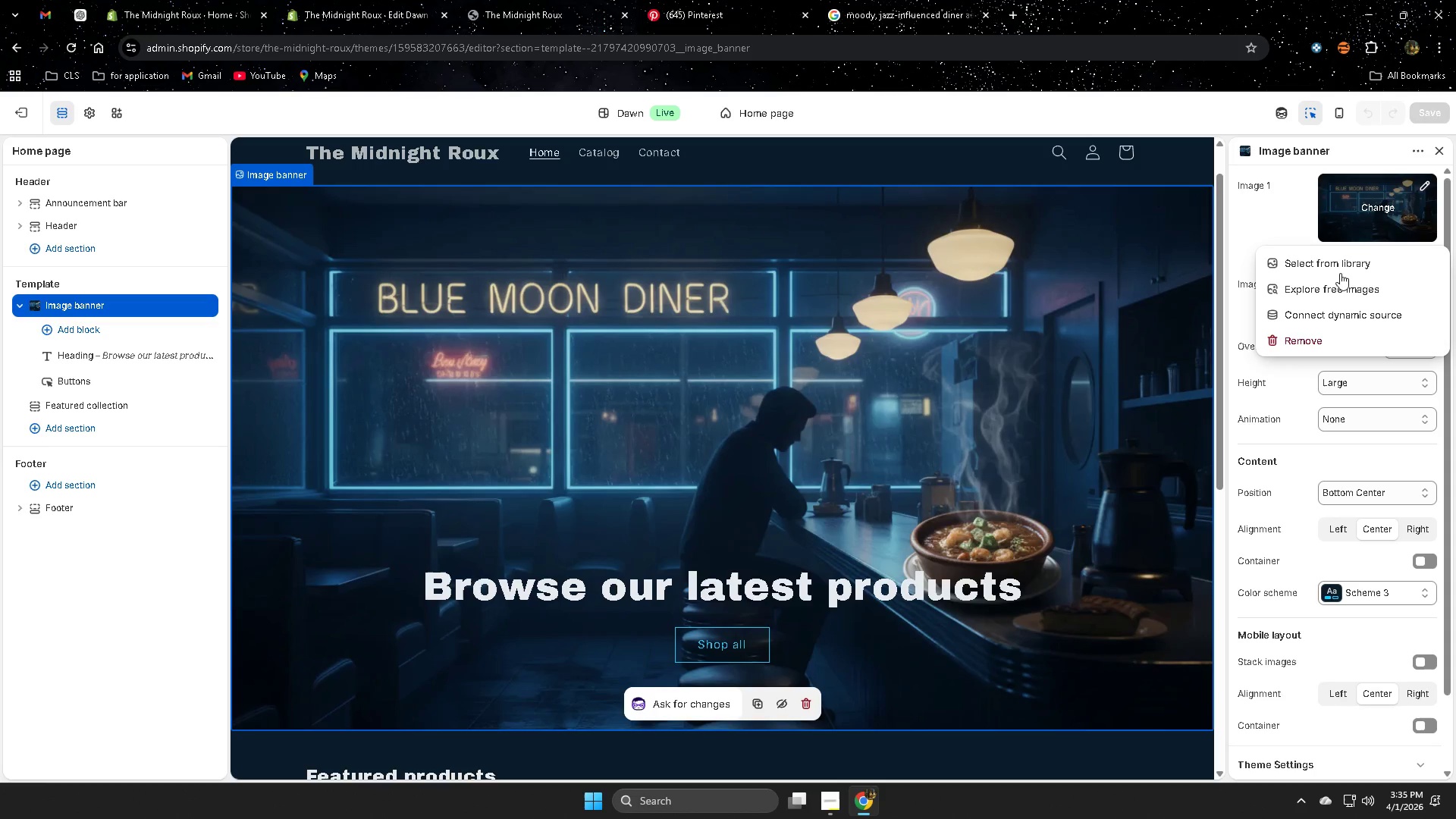 
left_click([1336, 262])
 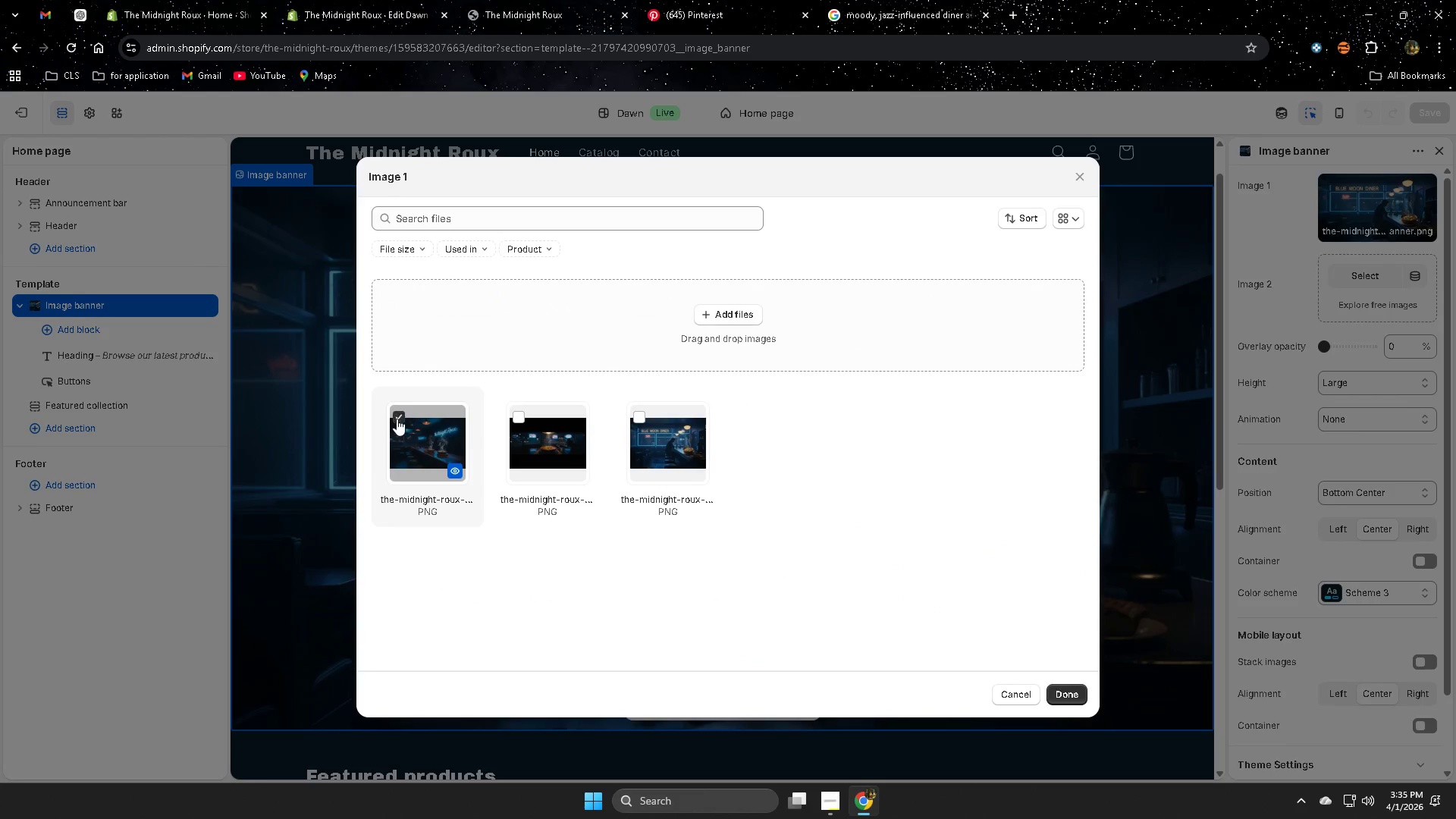 
left_click([1072, 692])
 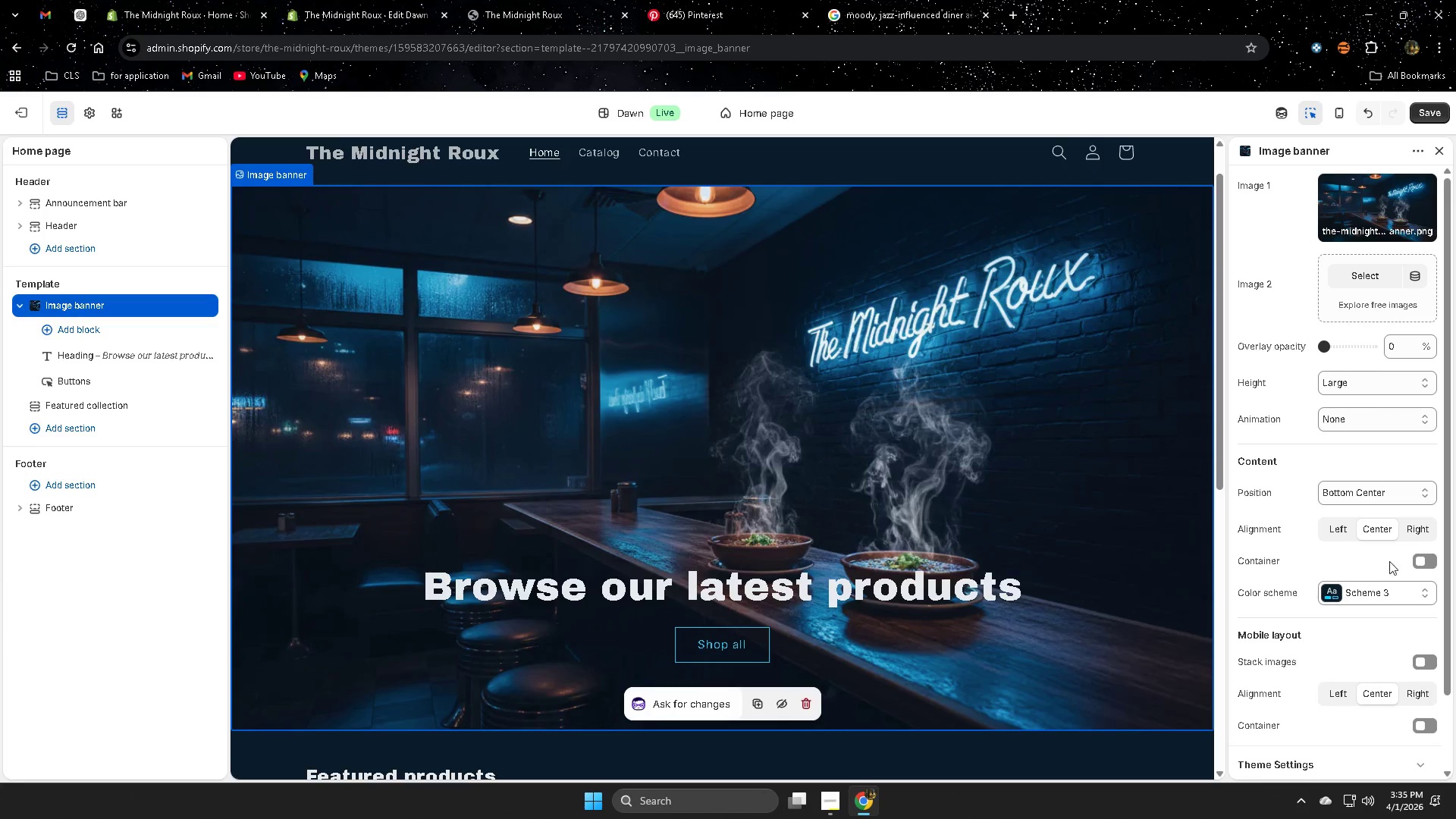 
scroll: coordinate [998, 663], scroll_direction: up, amount: 1.0
 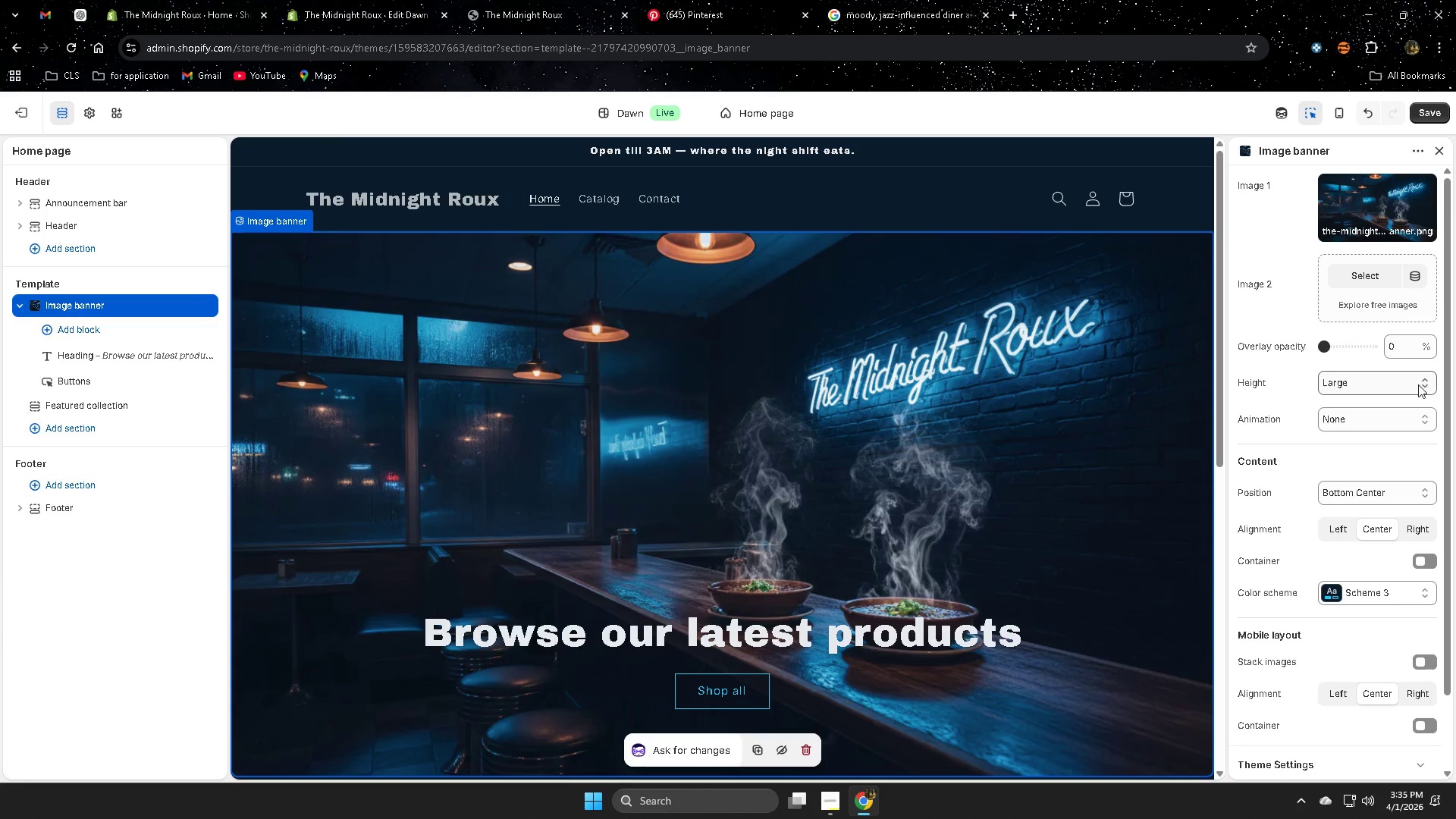 
left_click([1393, 383])
 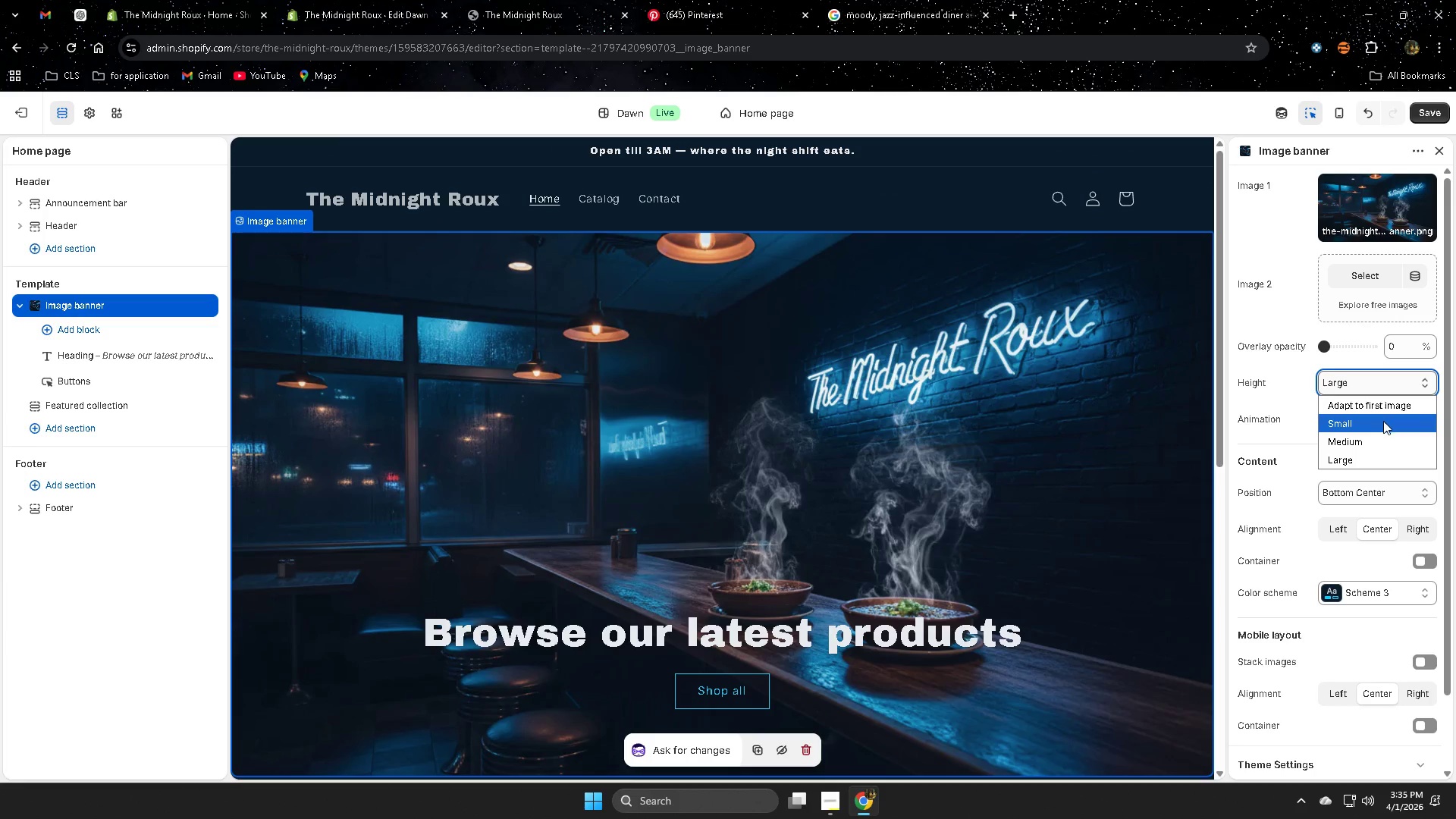 
left_click([1381, 438])
 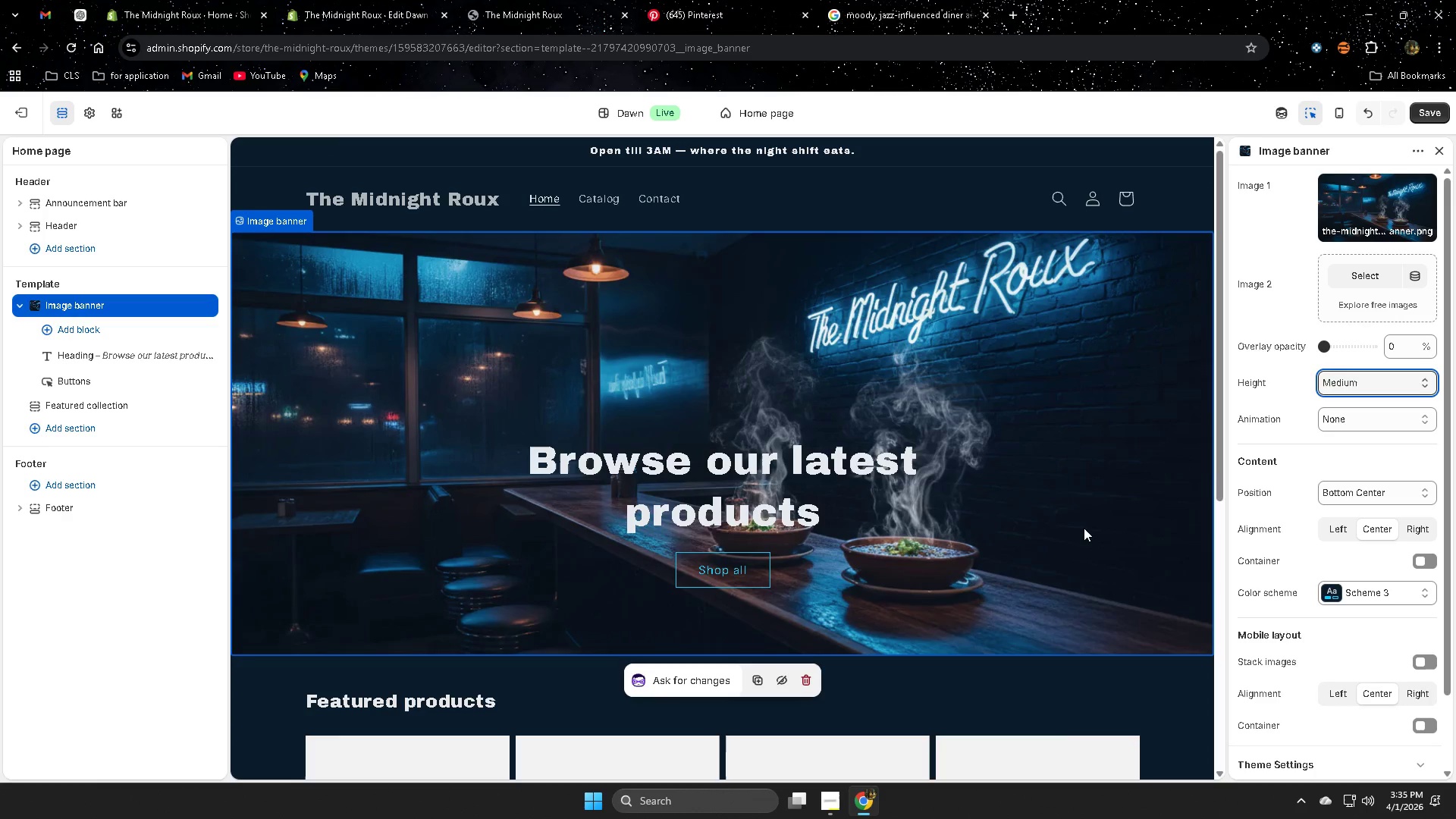 
scroll: coordinate [1084, 528], scroll_direction: up, amount: 2.0
 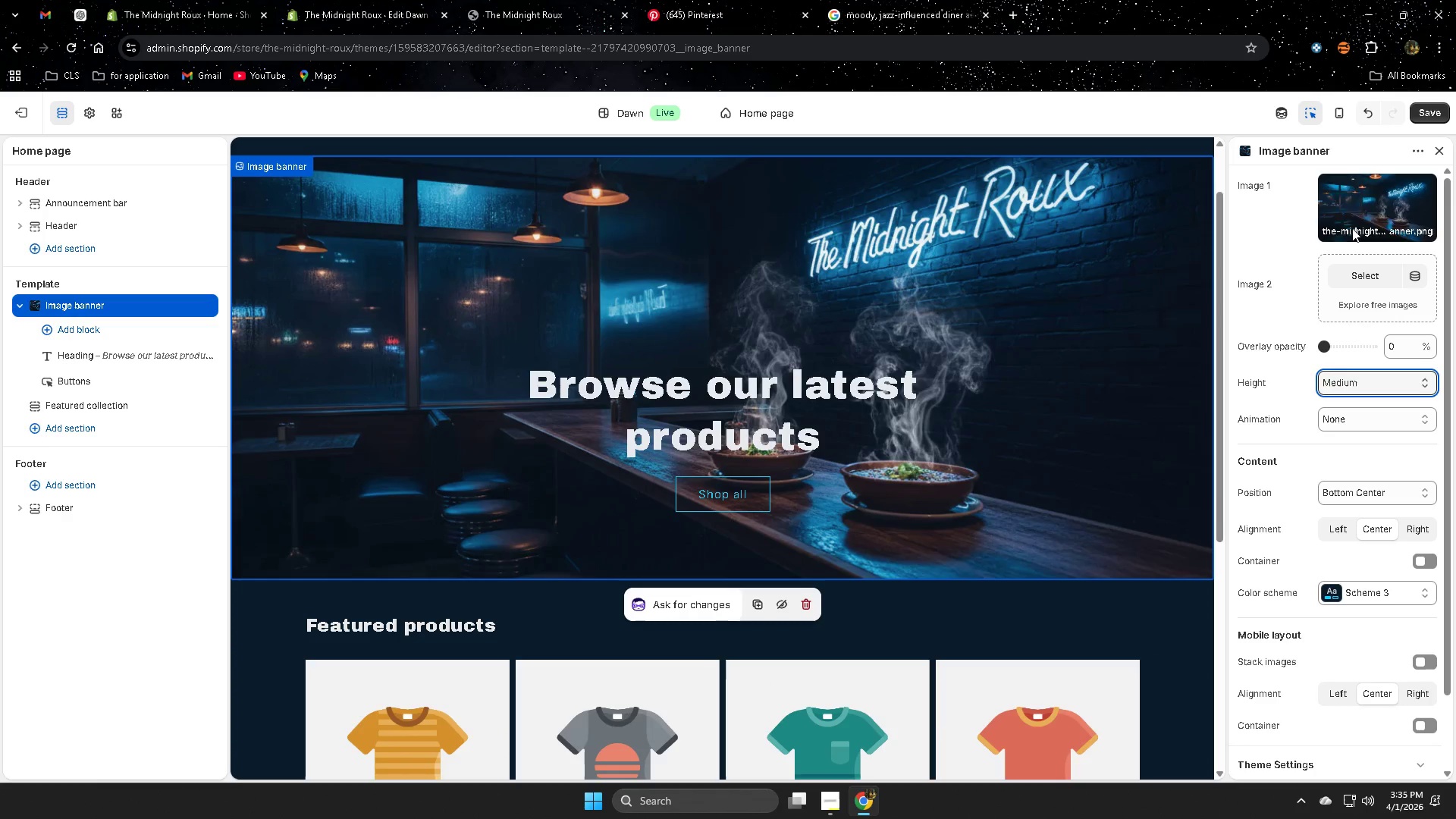 
left_click([1431, 109])
 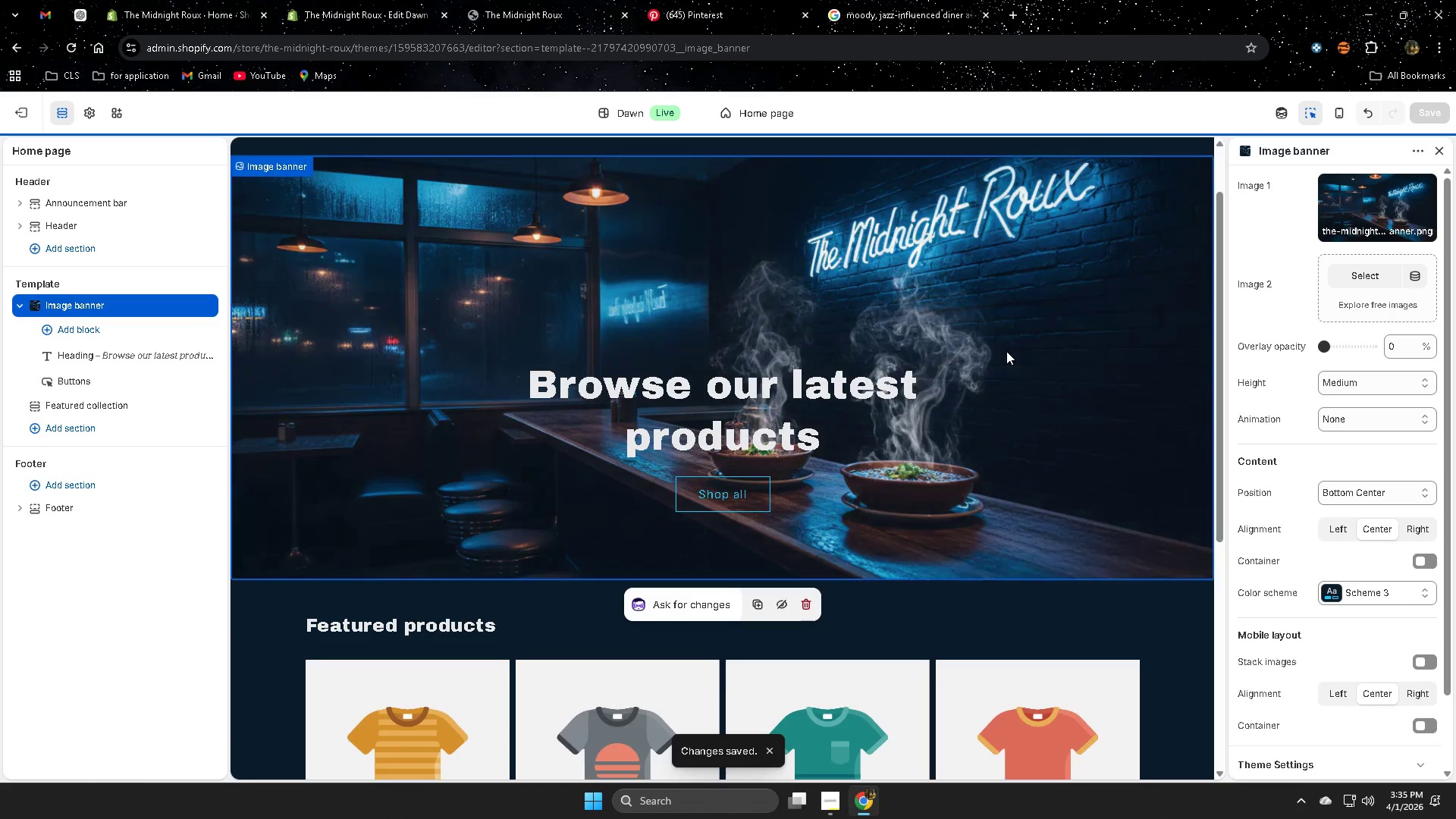 
scroll: coordinate [1081, 418], scroll_direction: up, amount: 4.0
 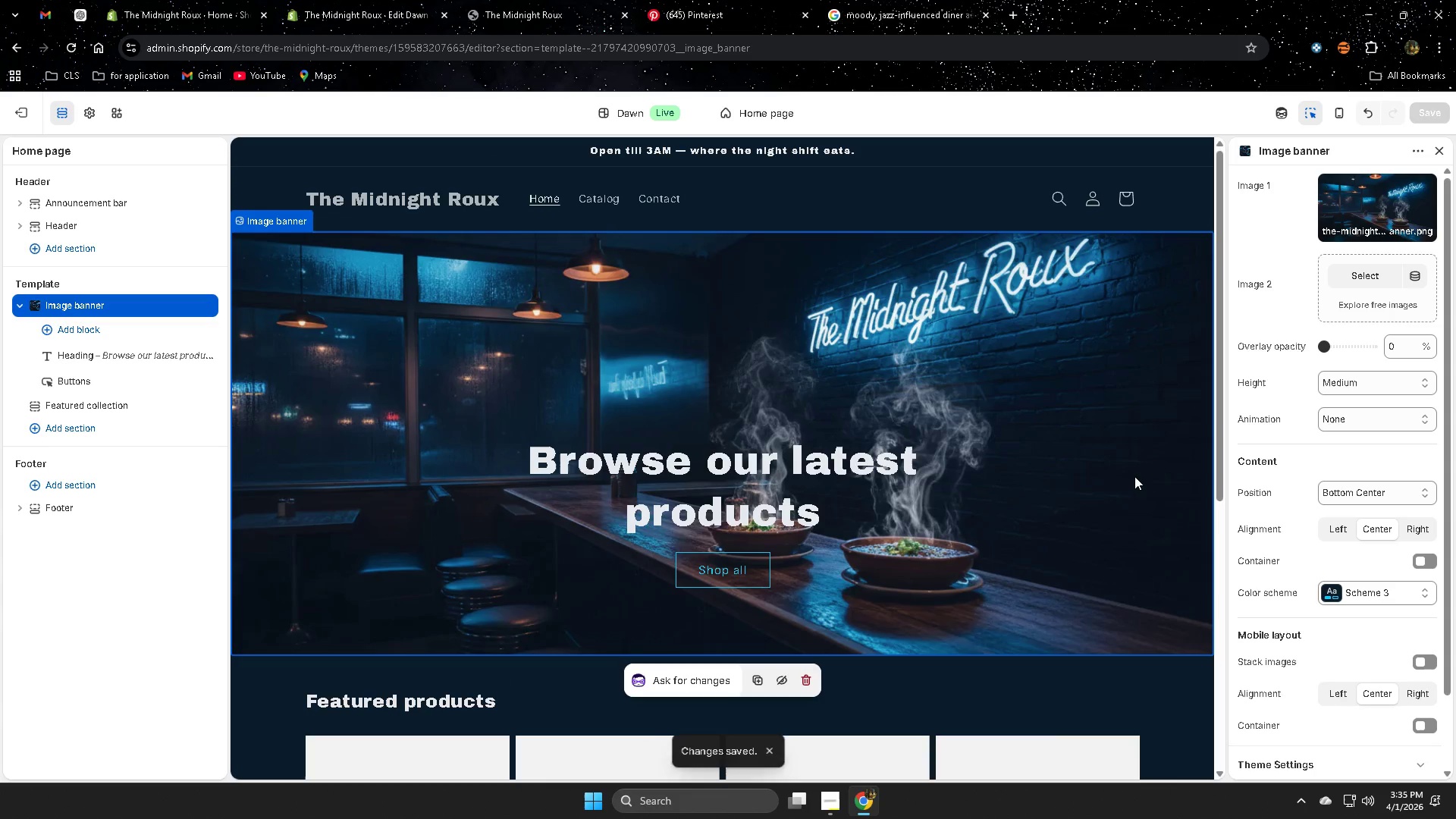 
scroll: coordinate [1136, 476], scroll_direction: none, amount: 0.0
 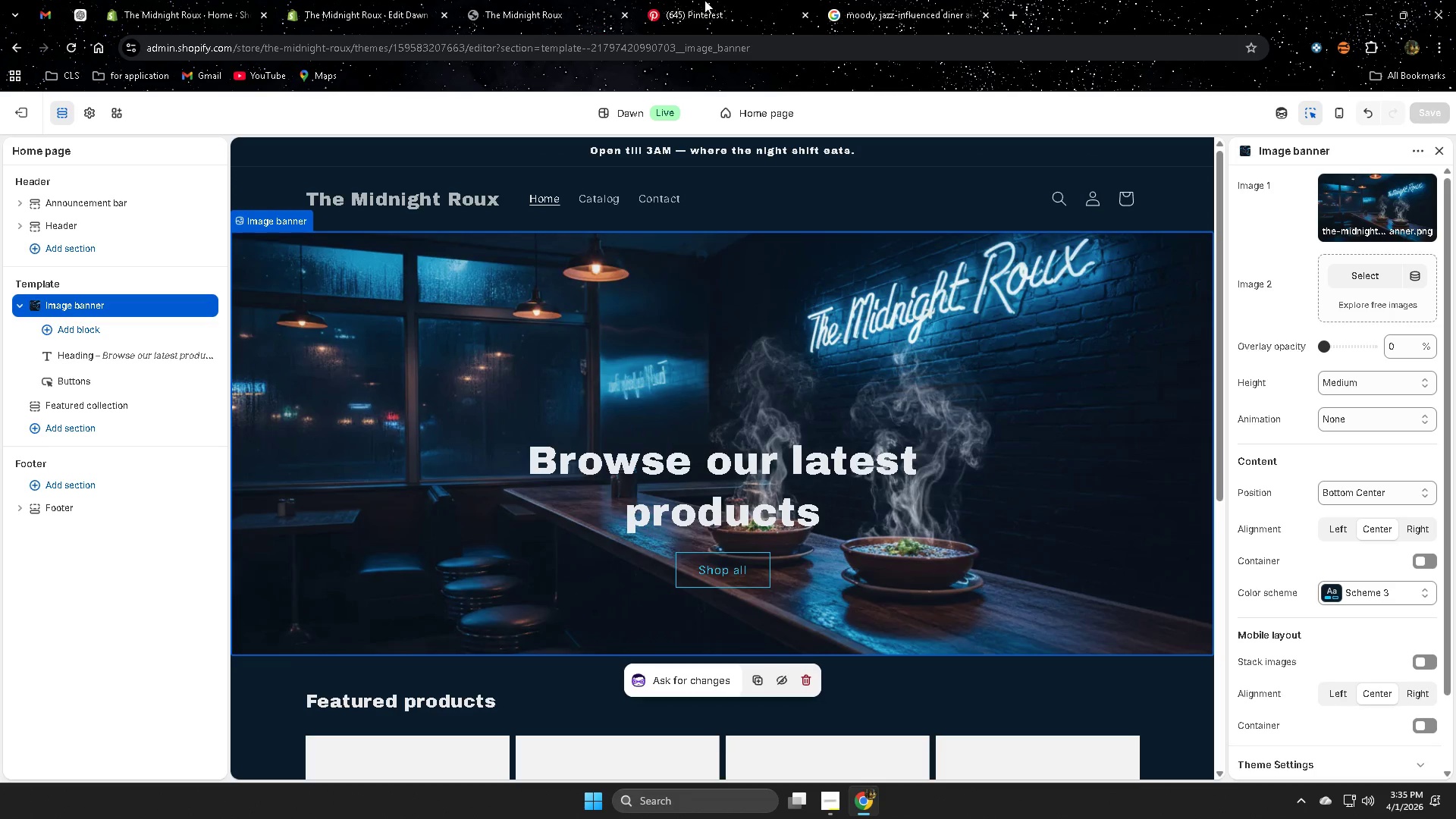 
left_click_drag(start_coordinate=[519, 0], to_coordinate=[519, 4])
 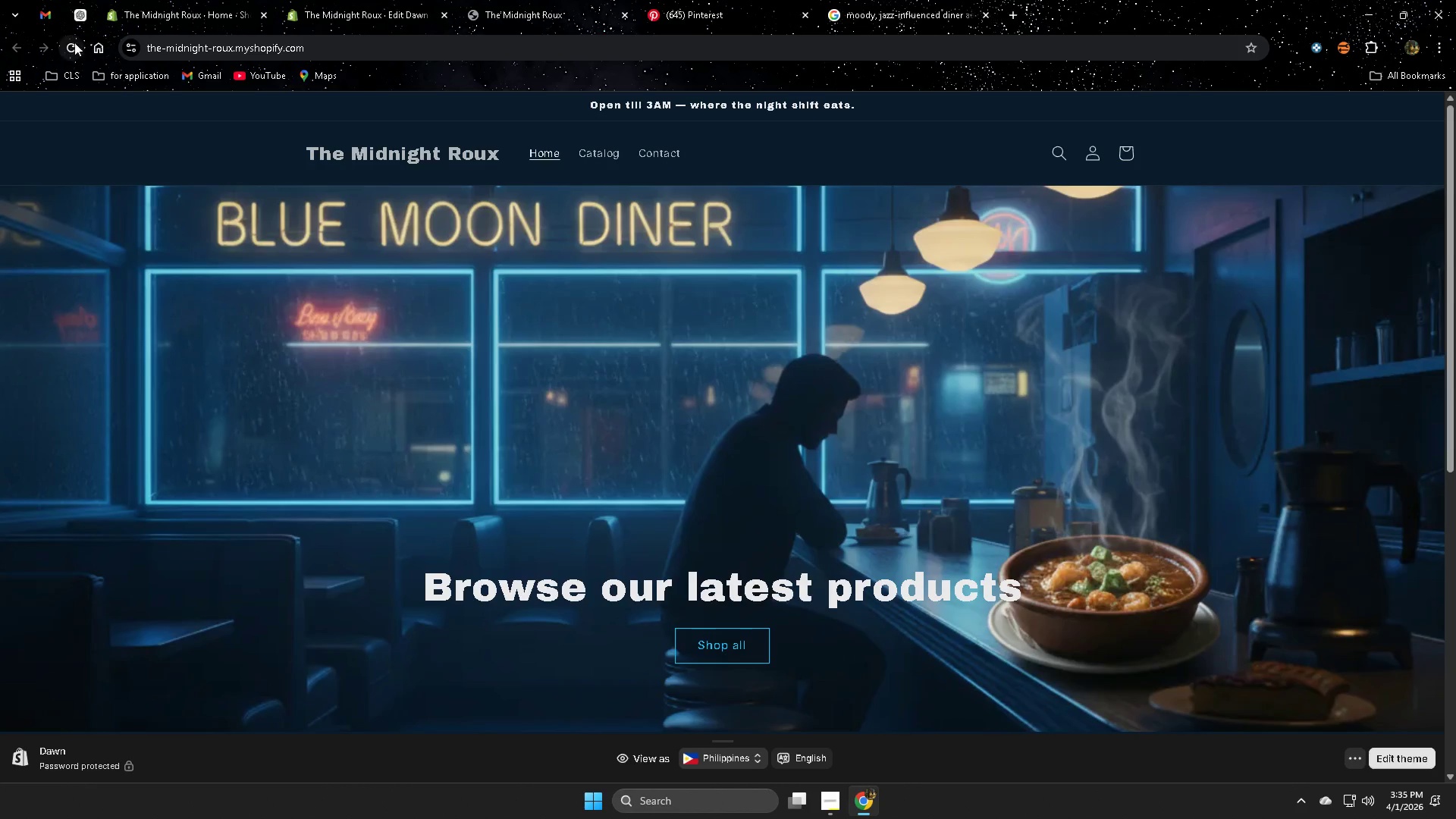 
left_click([71, 43])
 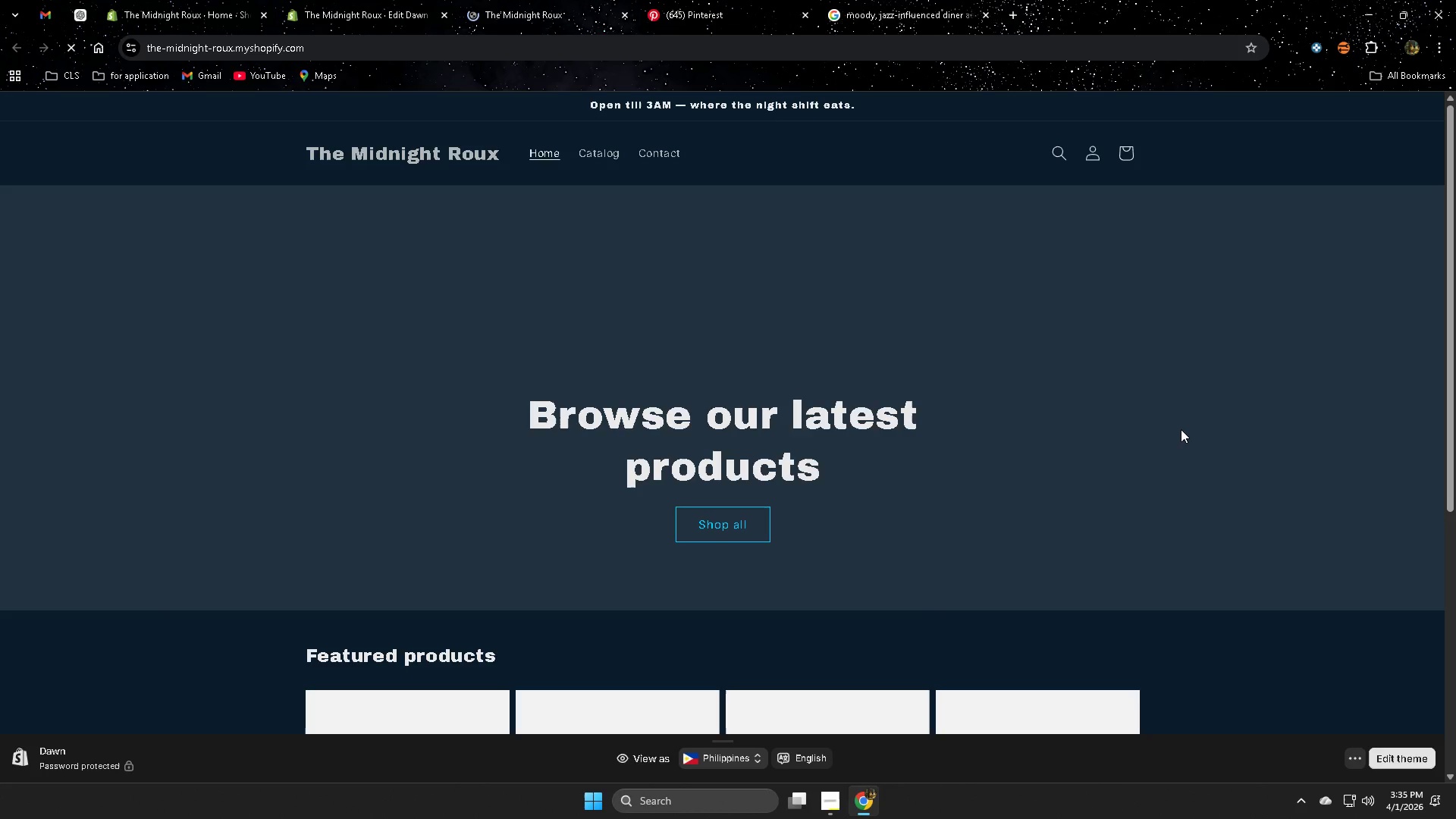 
scroll: coordinate [1343, 470], scroll_direction: up, amount: 3.0
 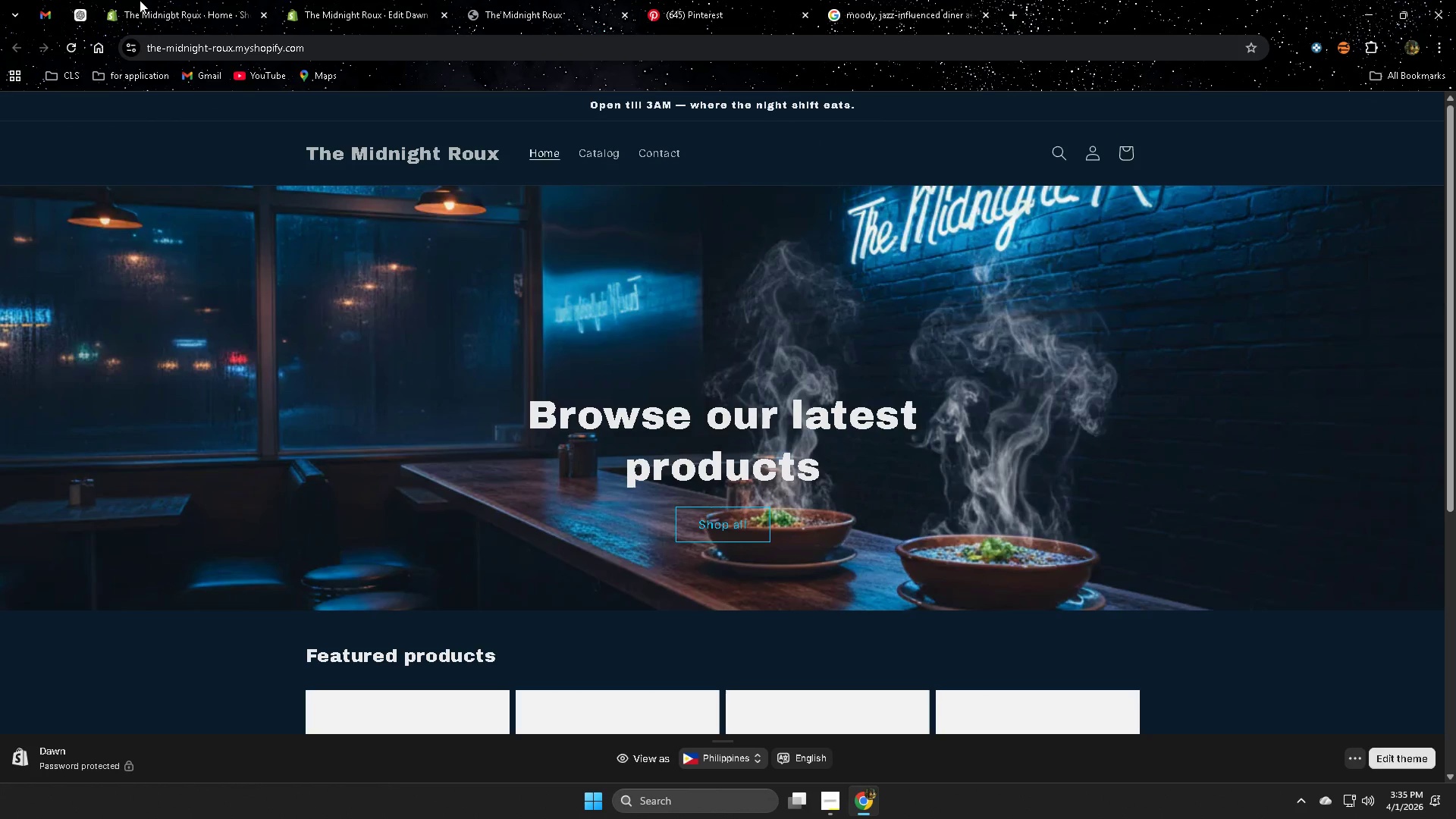 
left_click([1057, 333])
 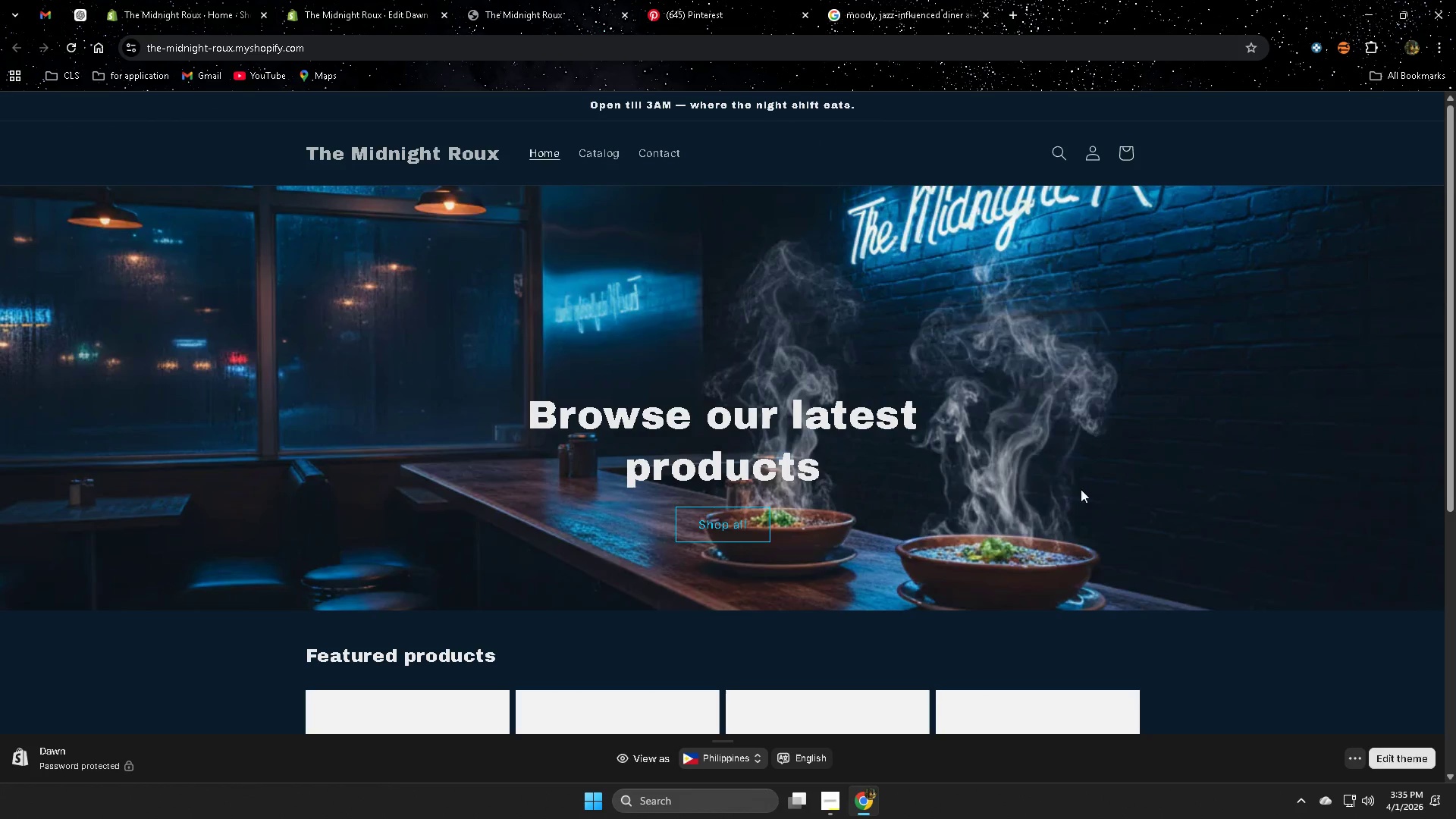 
scroll: coordinate [1103, 498], scroll_direction: up, amount: 1.0
 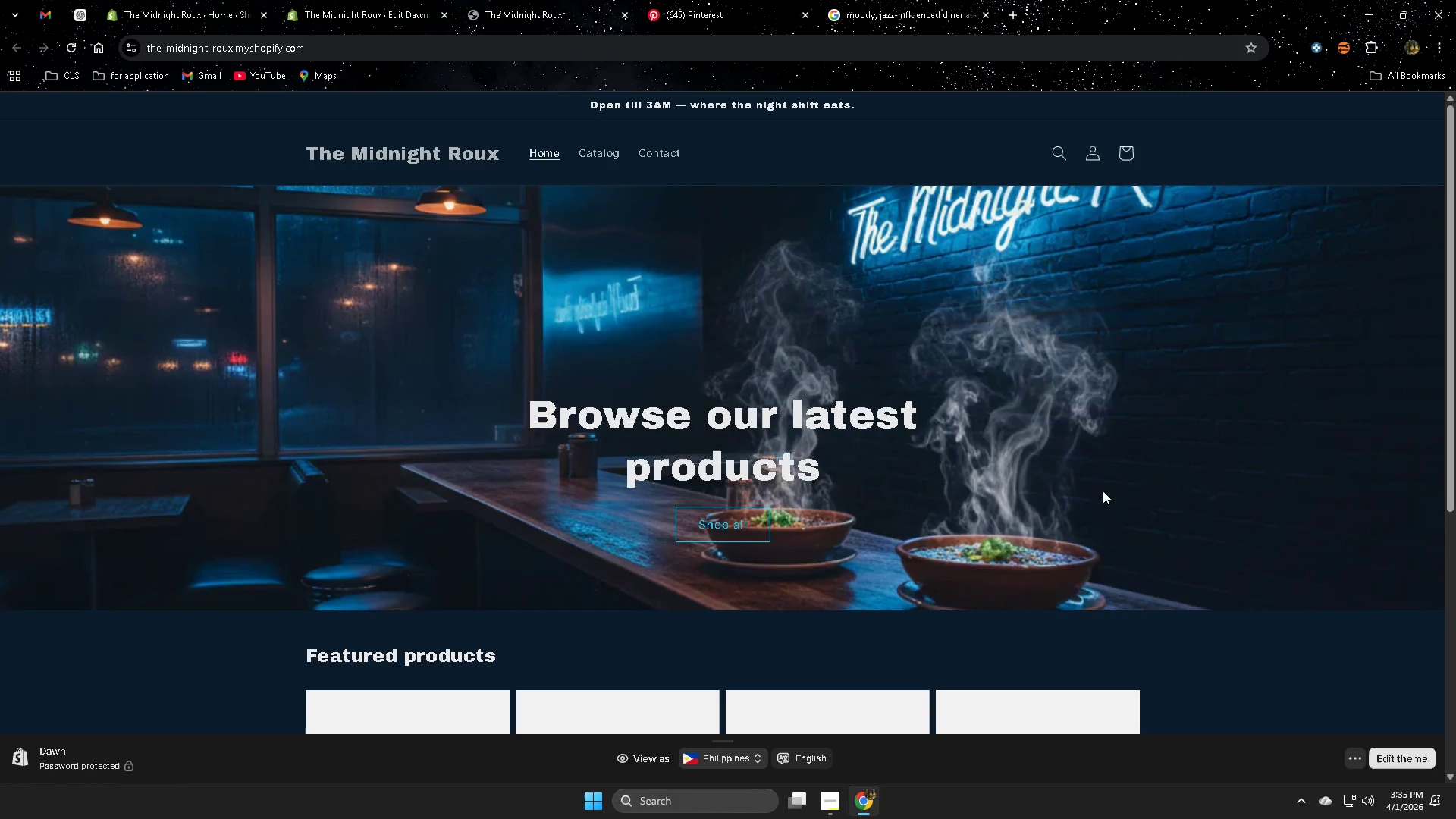 
scroll: coordinate [1064, 471], scroll_direction: down, amount: 3.0
 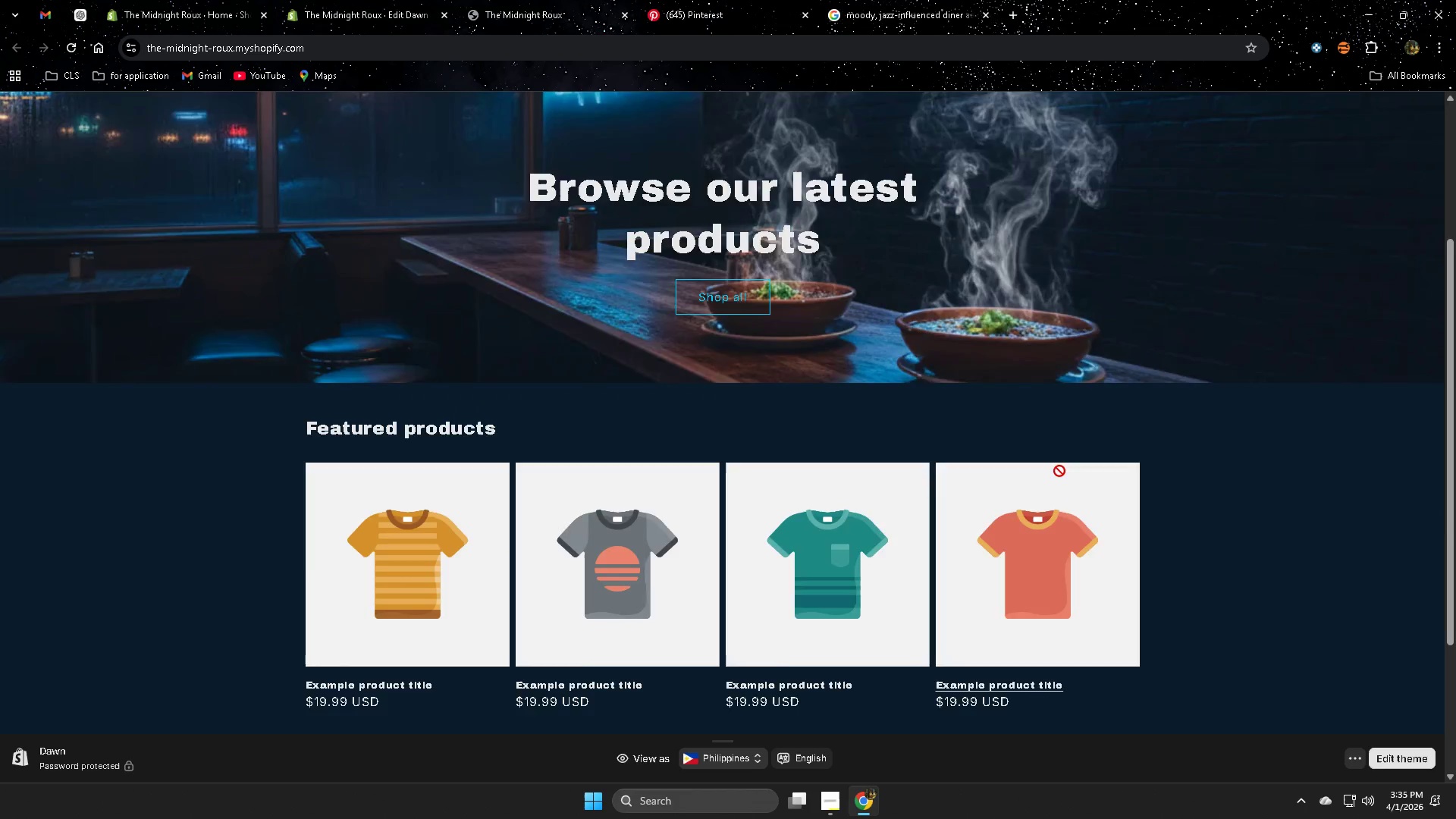 
scroll: coordinate [1059, 471], scroll_direction: up, amount: 3.0
 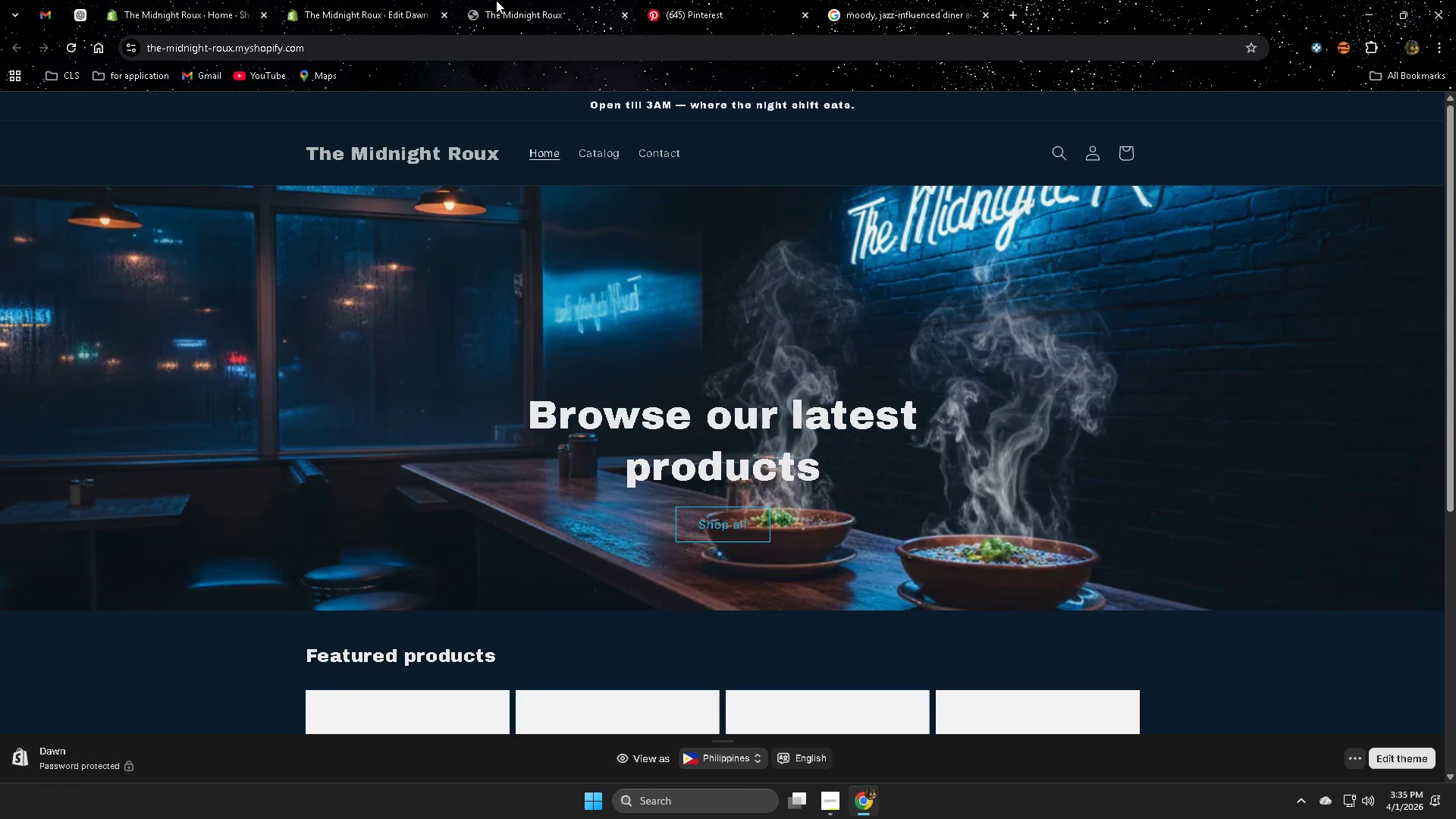 
left_click([496, 0])
 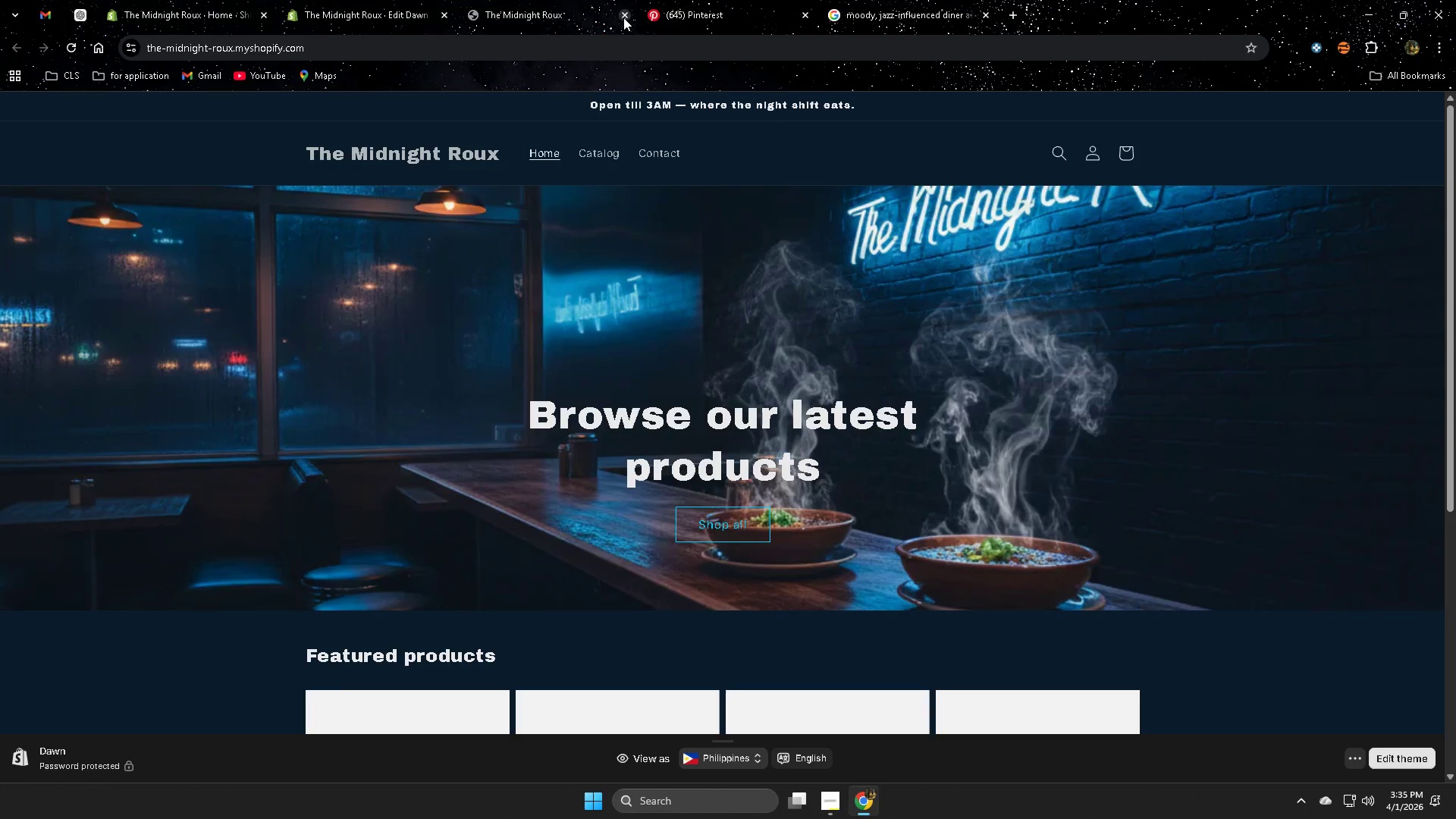 
left_click([623, 17])
 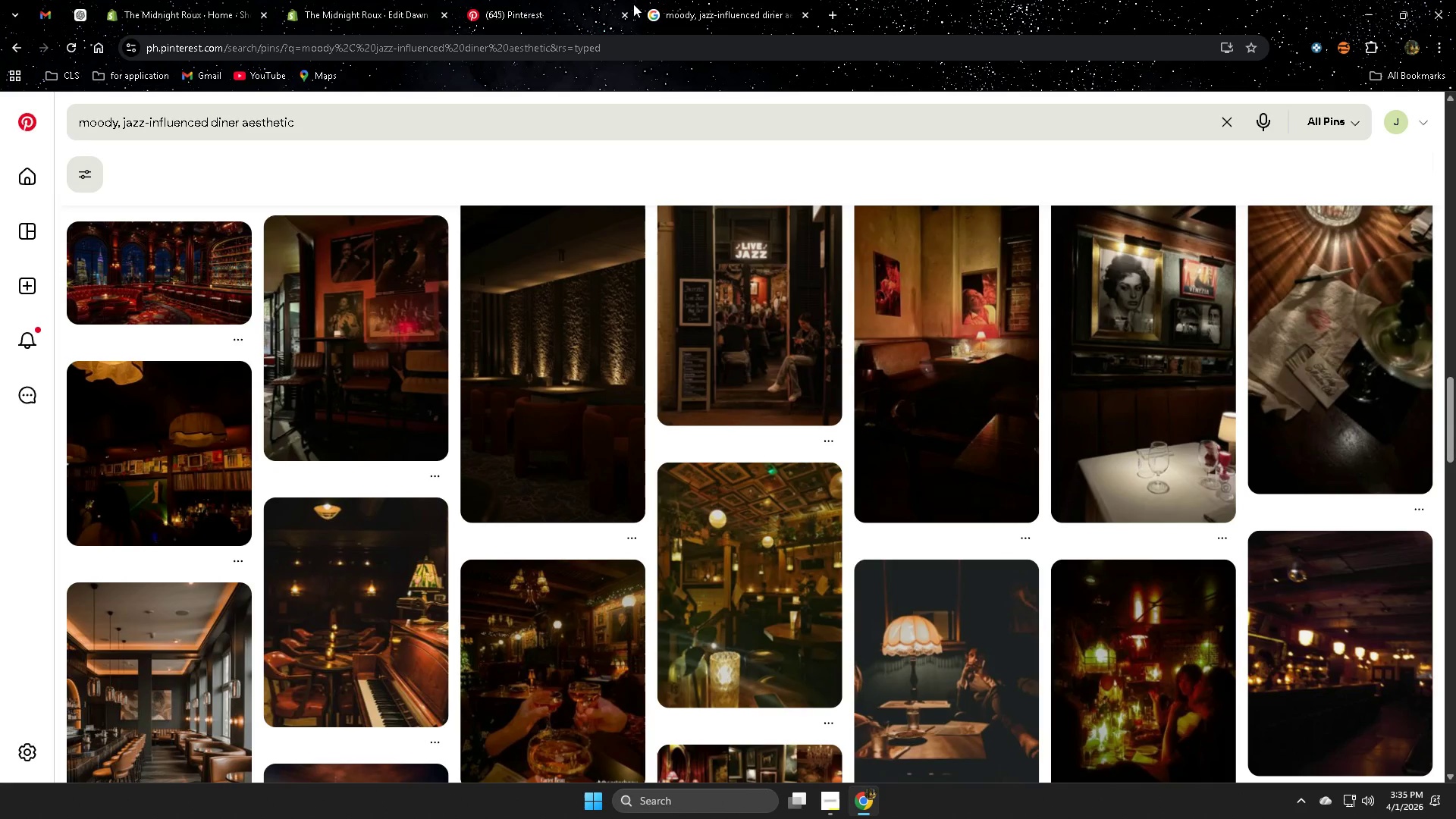 
left_click([701, 0])
 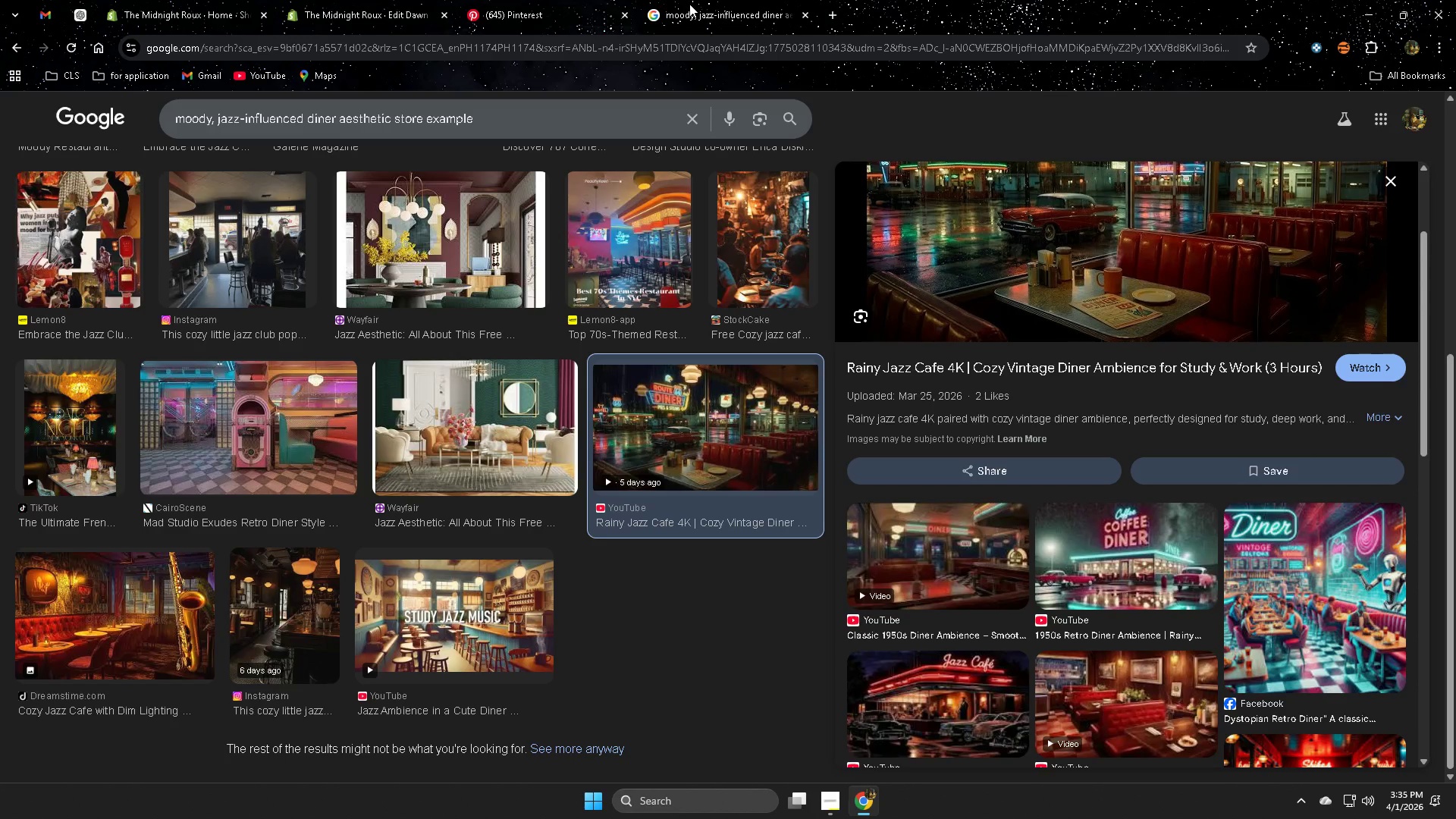 
key(Control+W)
 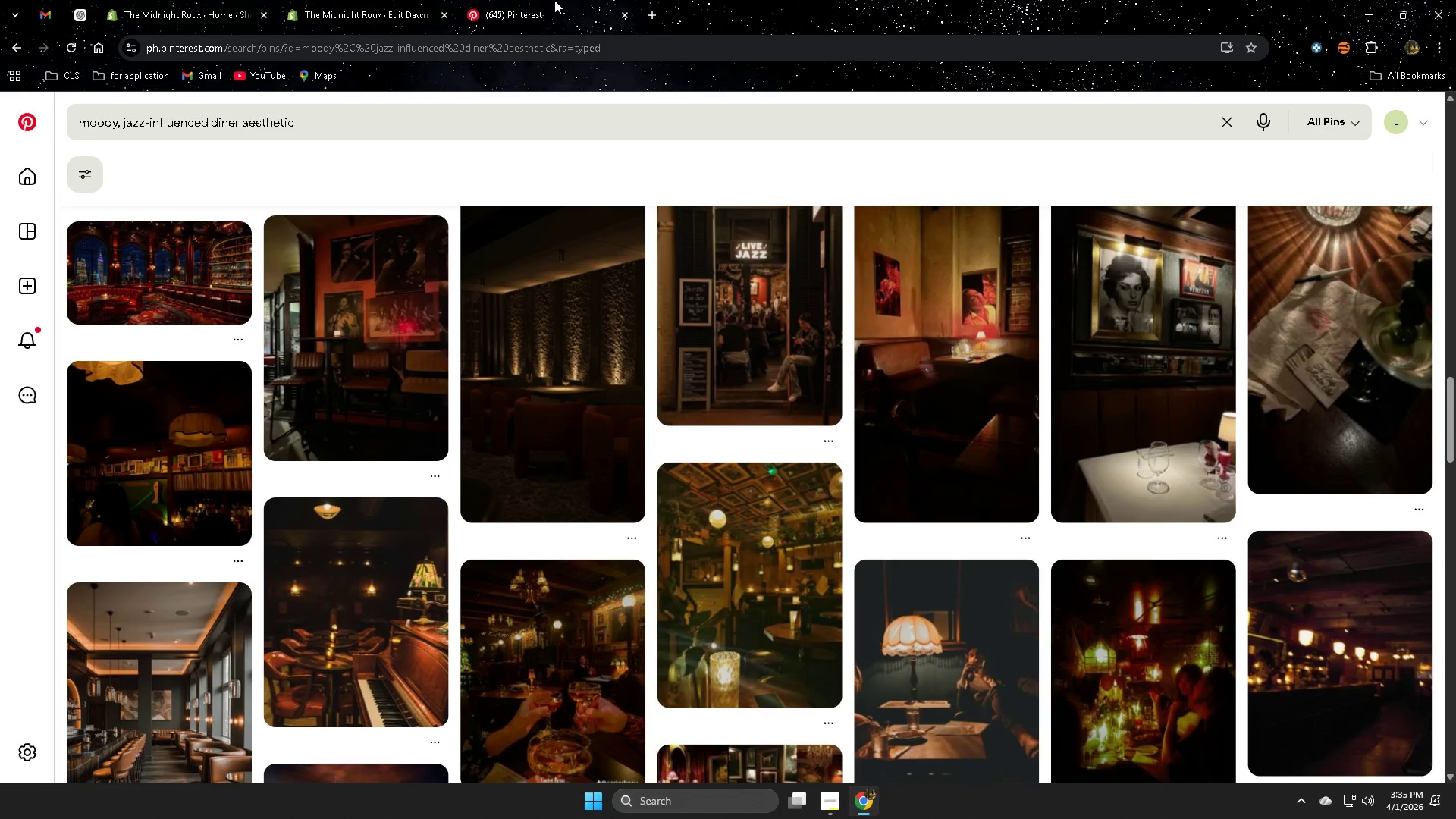 
left_click([554, 0])
 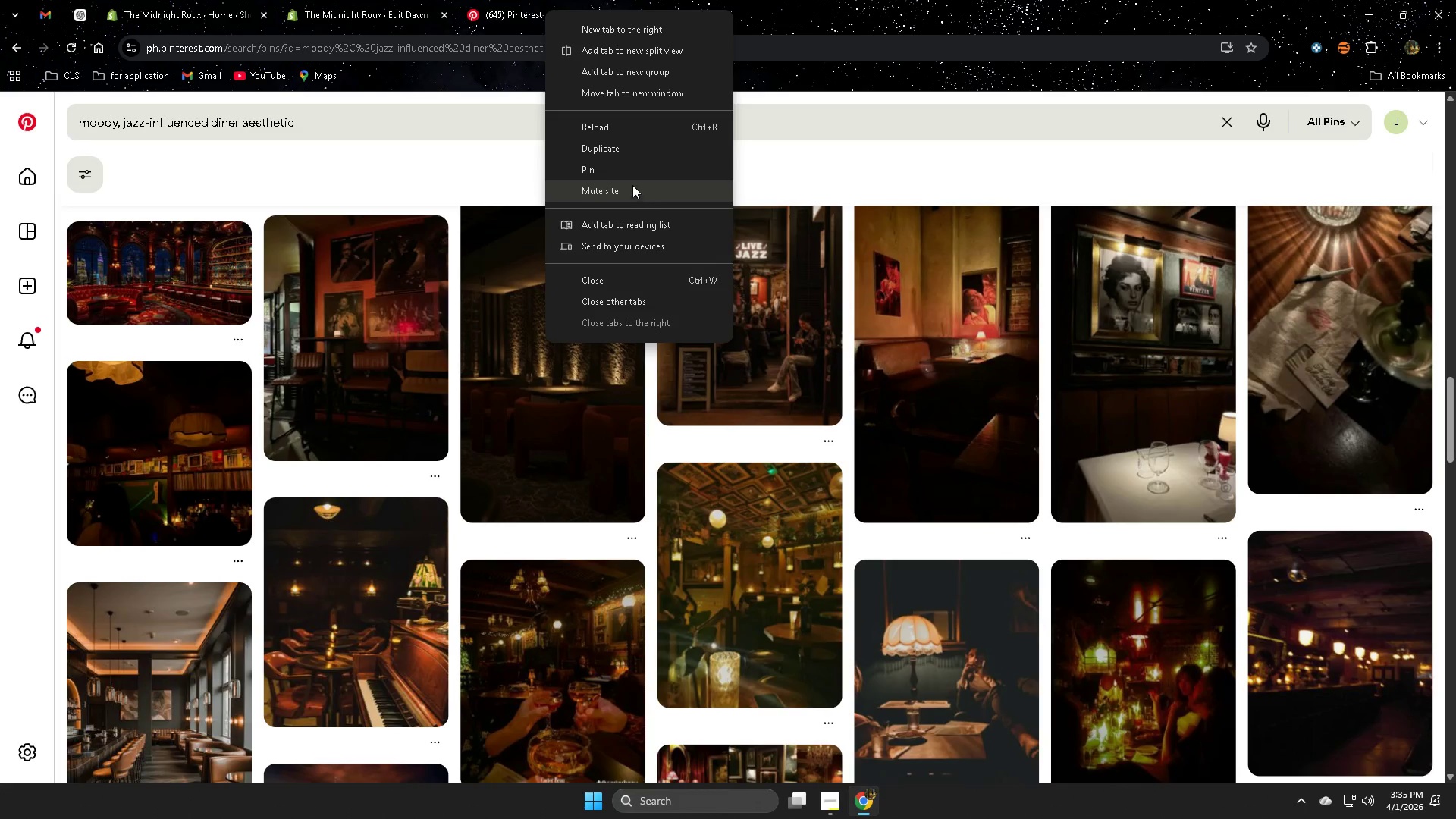 
left_click([627, 172])
 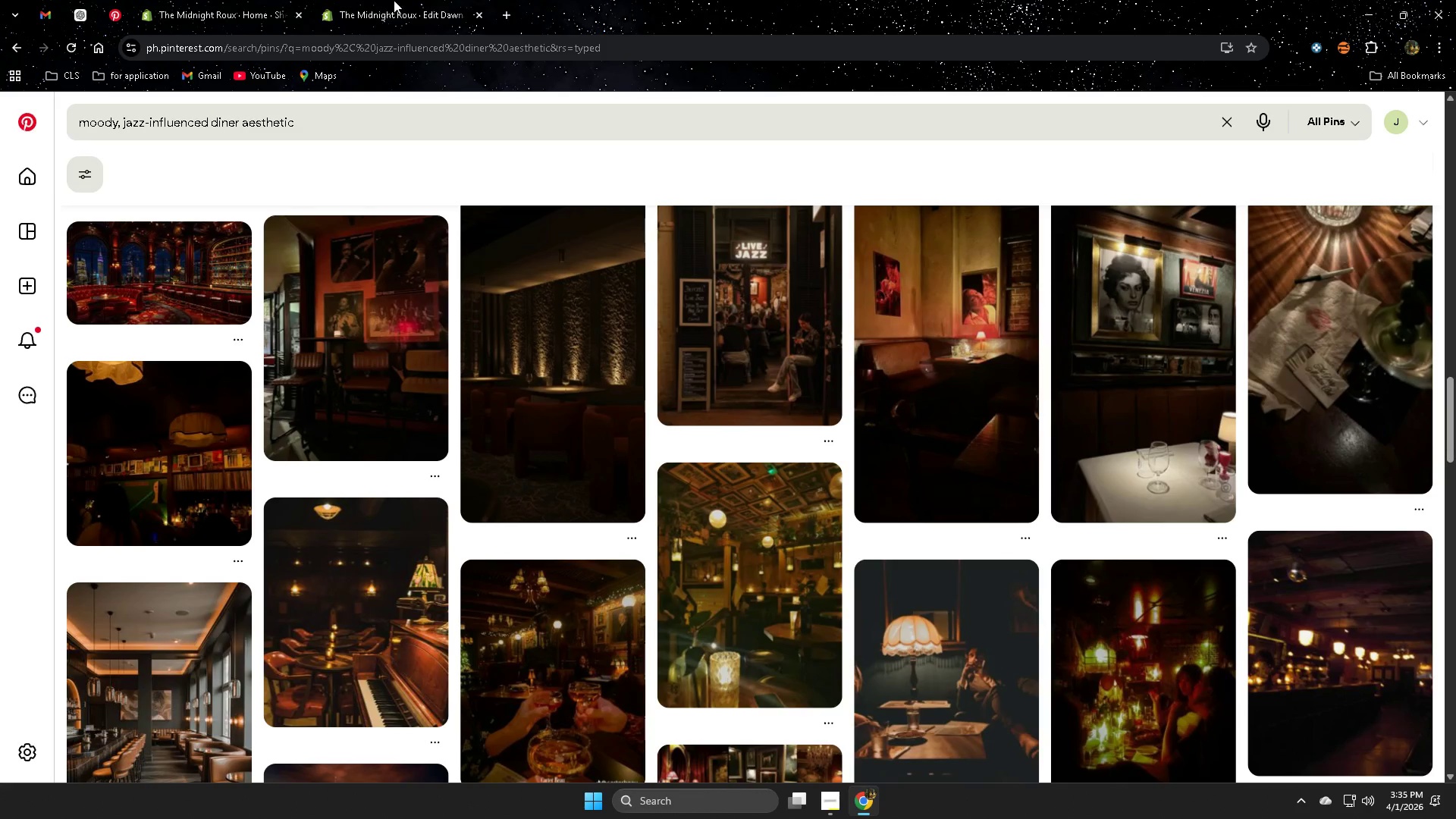 
left_click([394, 0])
 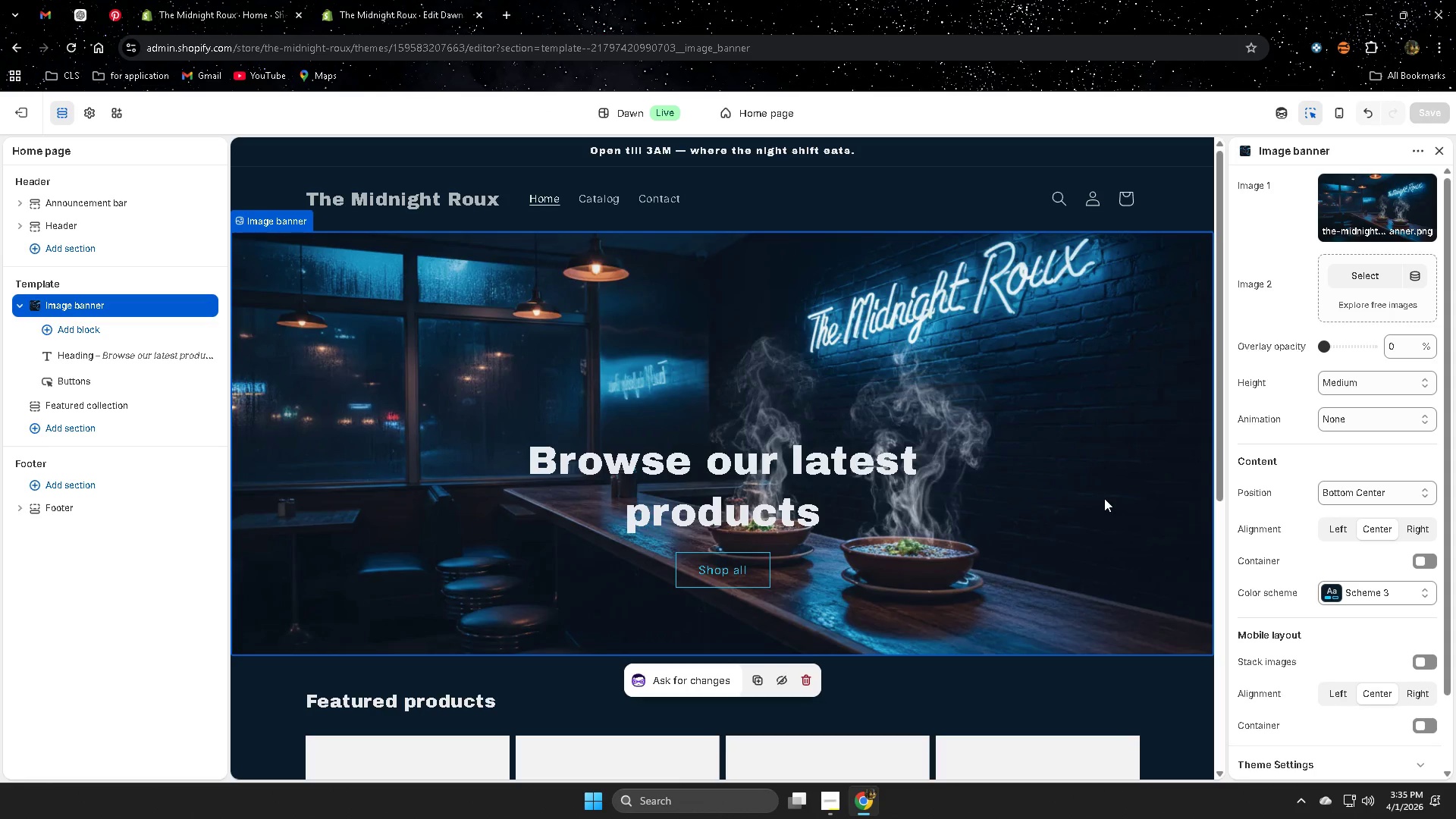 
scroll: coordinate [1175, 473], scroll_direction: up, amount: 1.0
 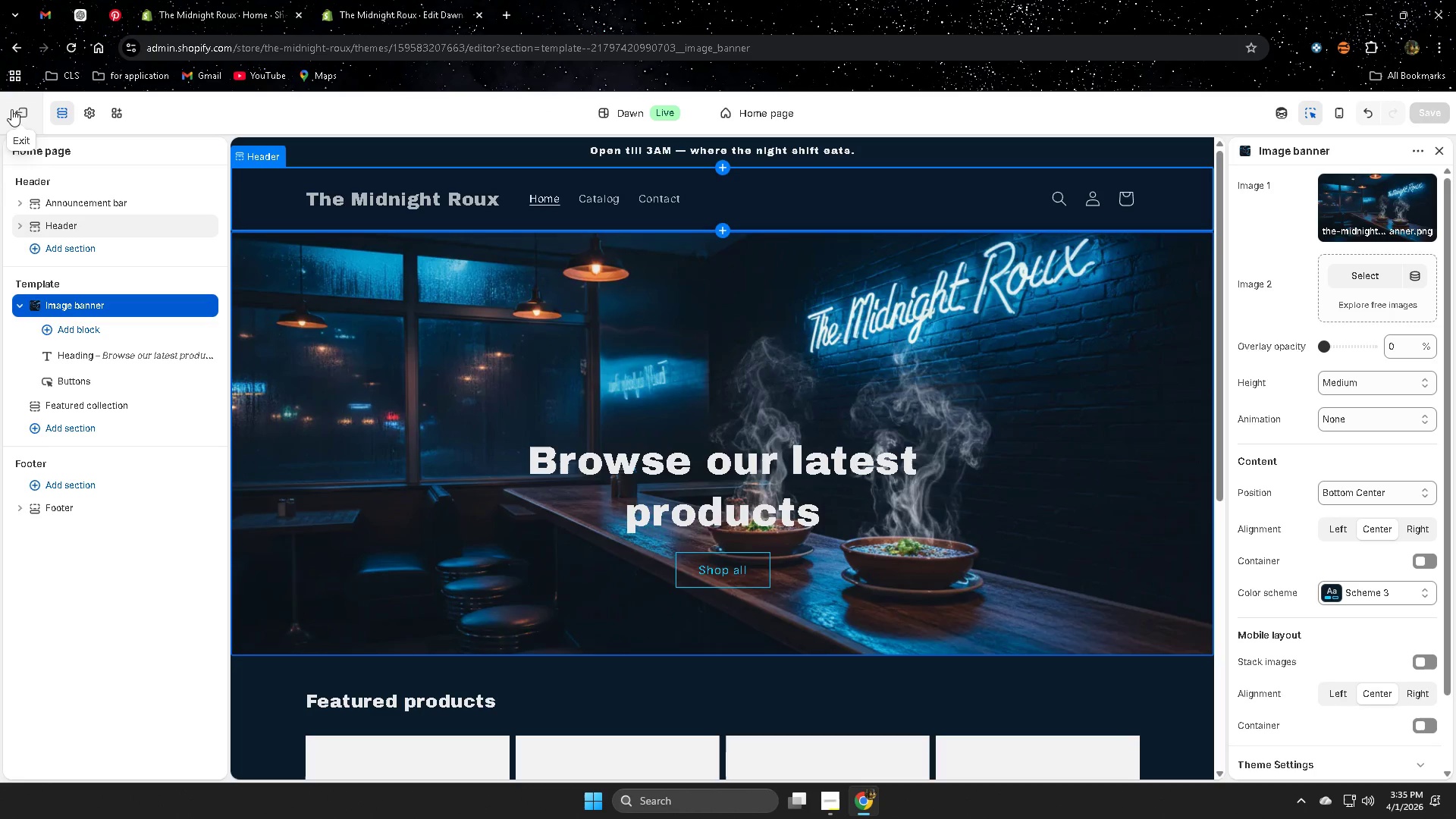 
left_click([36, 107])
 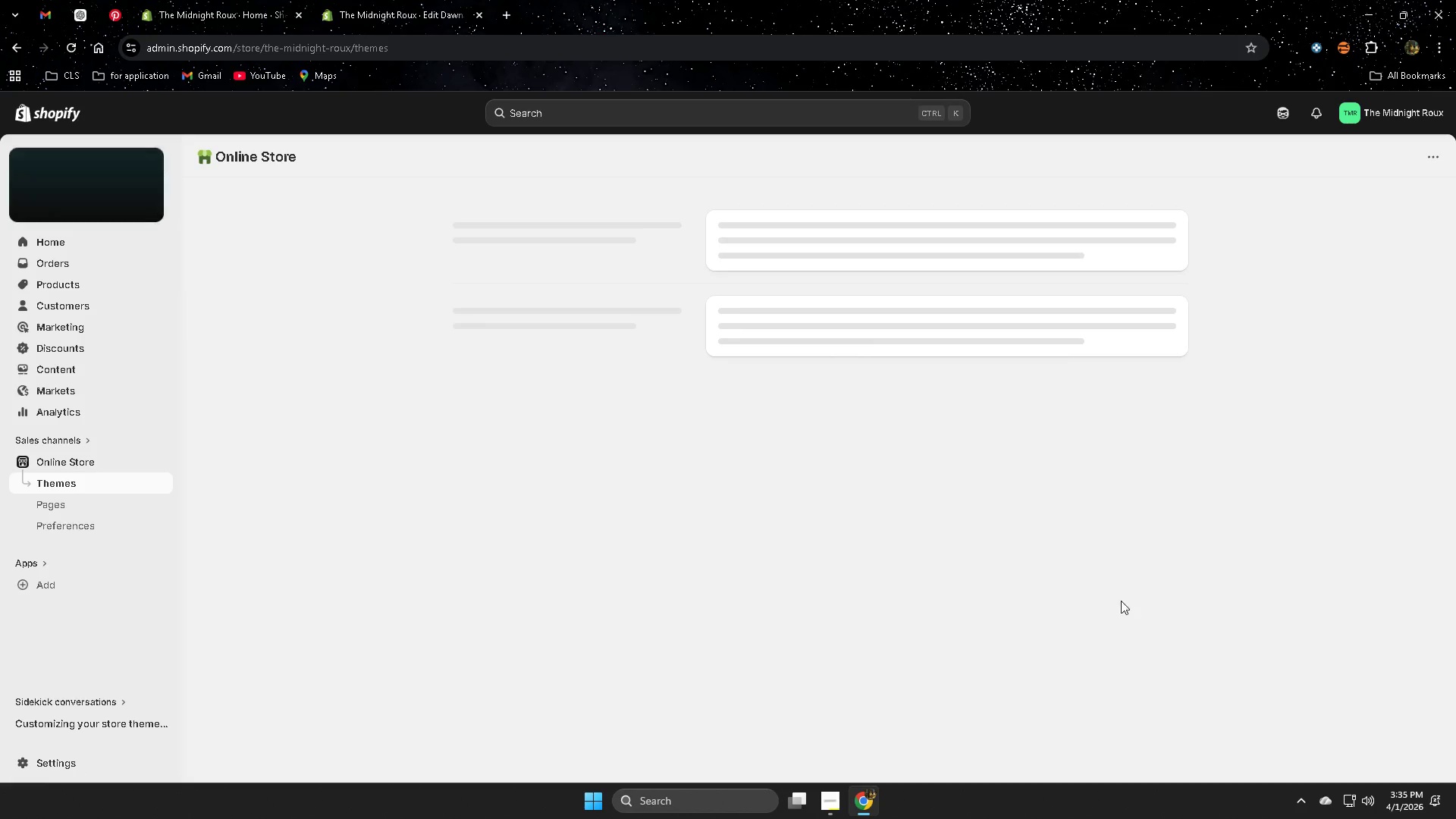 
mouse_move([1031, 580])
 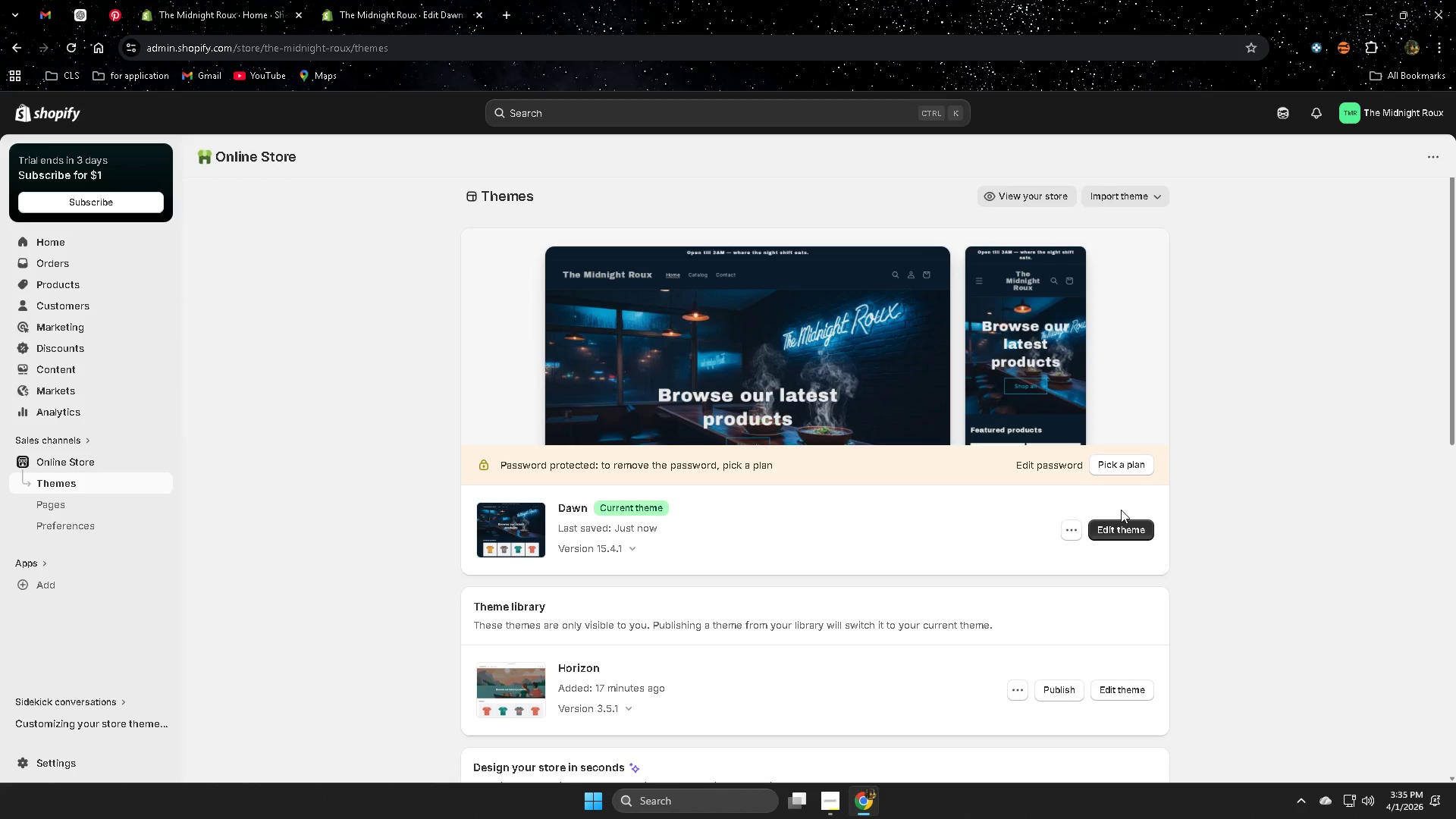 
wait(6.65)
 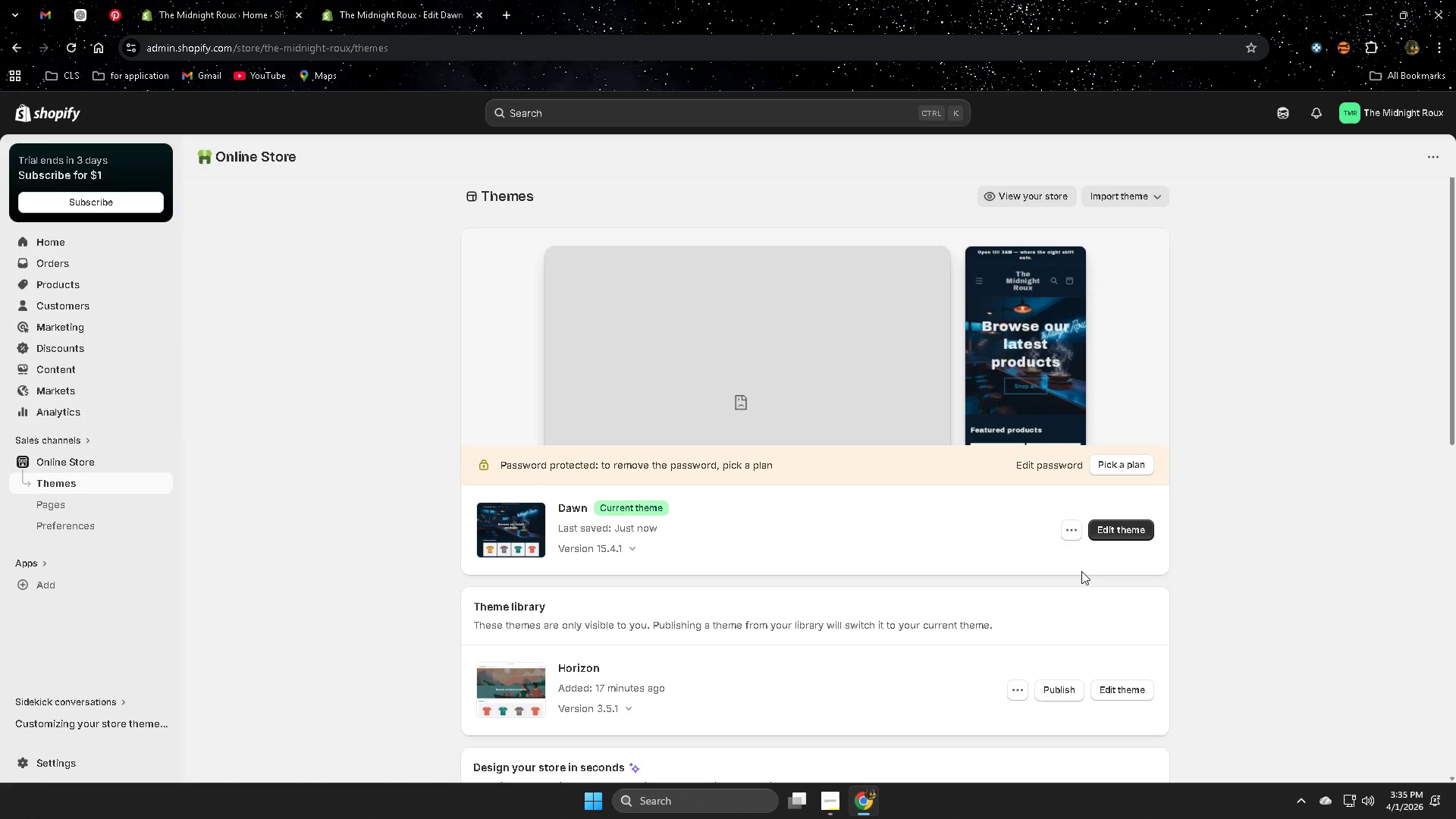 
left_click([1121, 532])
 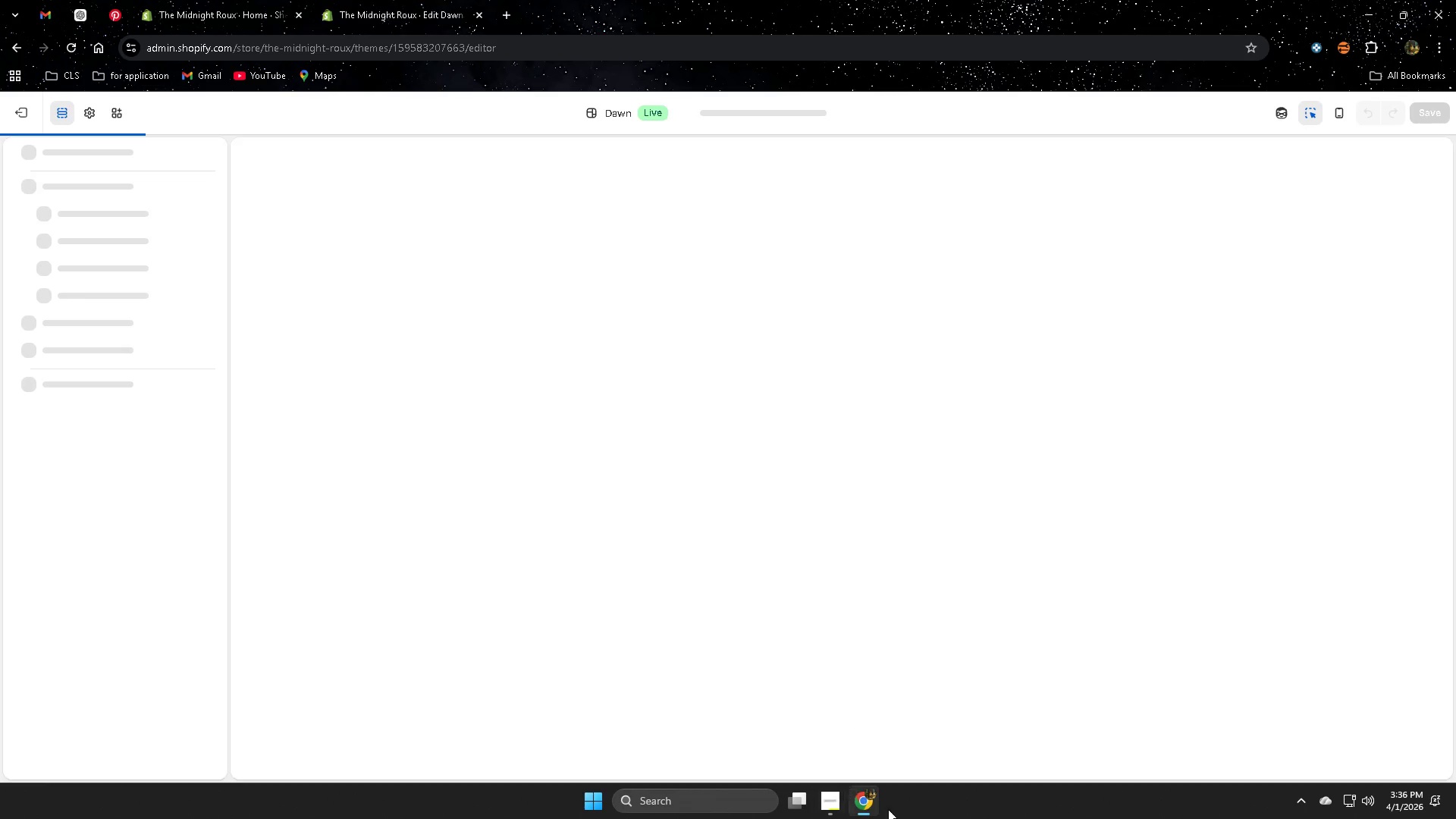 
left_click([829, 808])